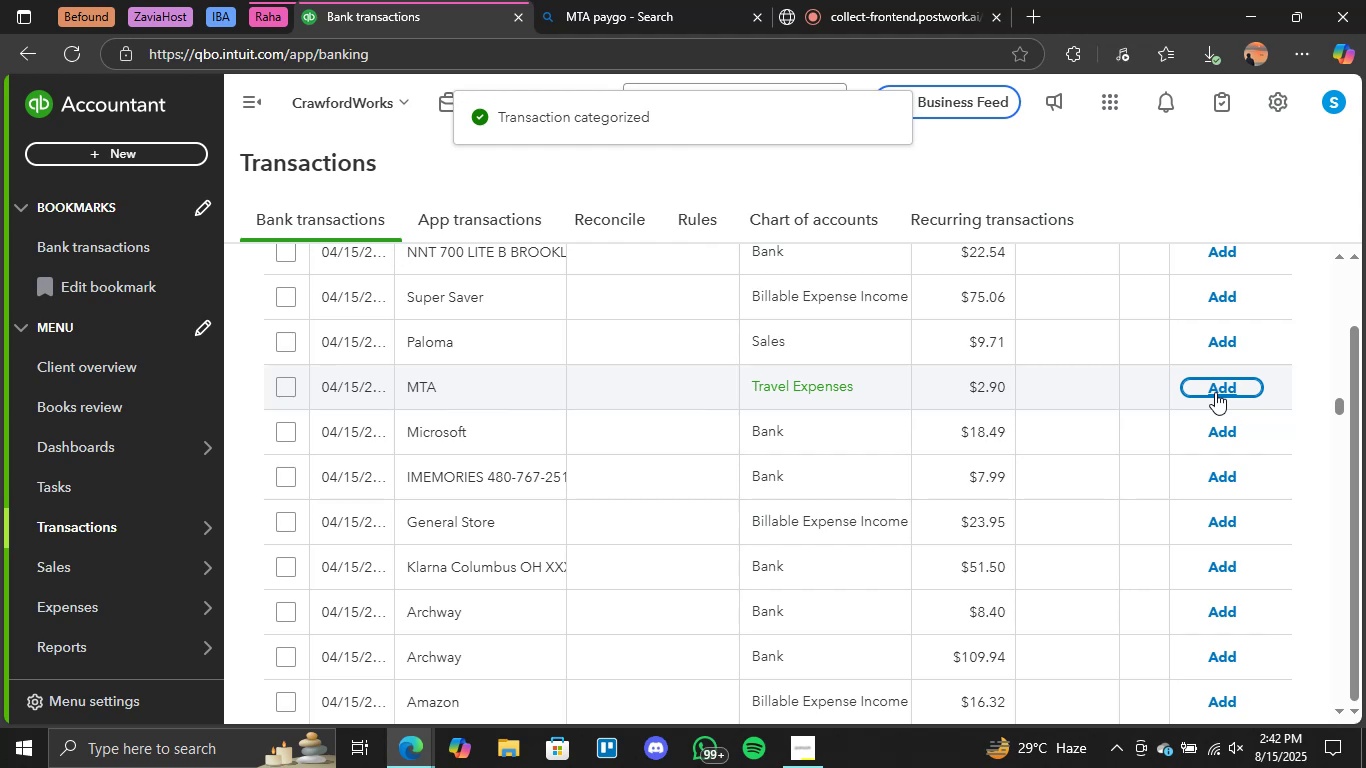 
left_click([1204, 391])
 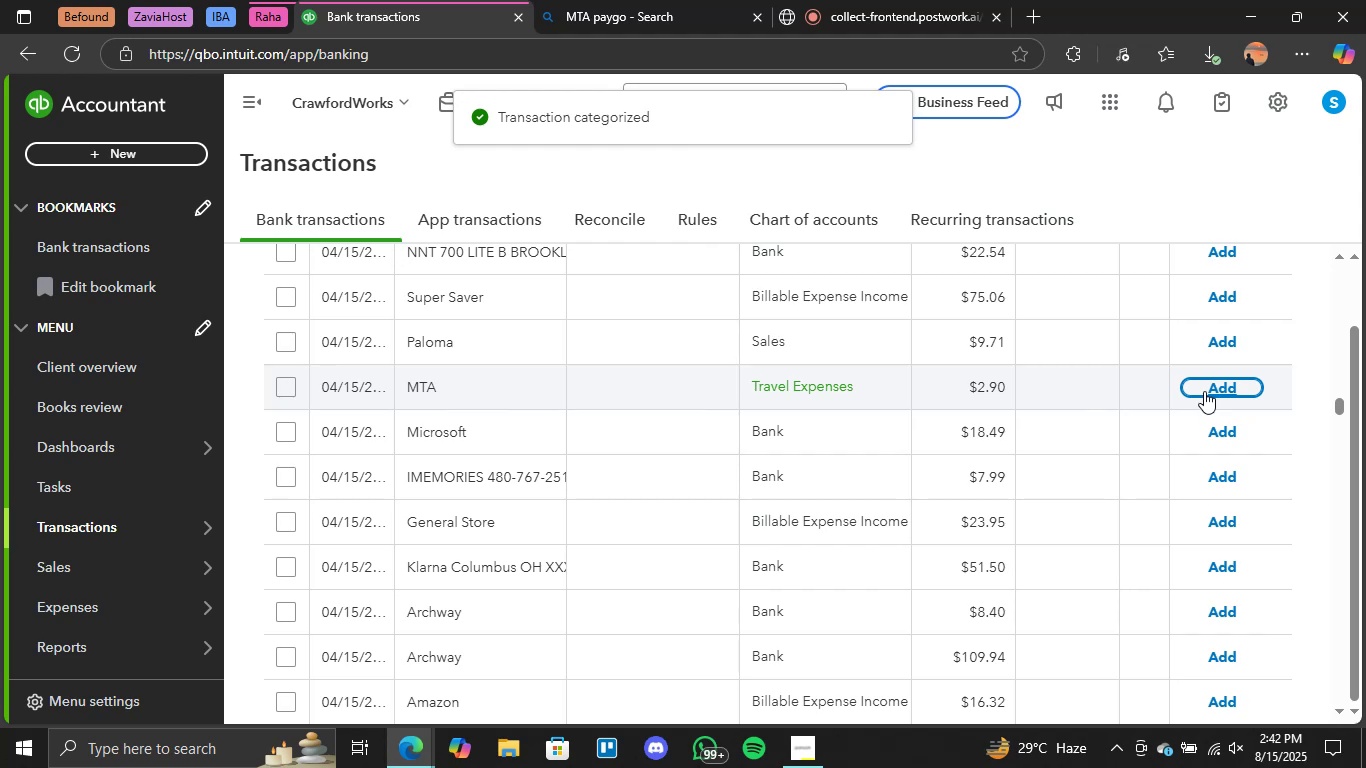 
scroll: coordinate [956, 402], scroll_direction: down, amount: 1.0
 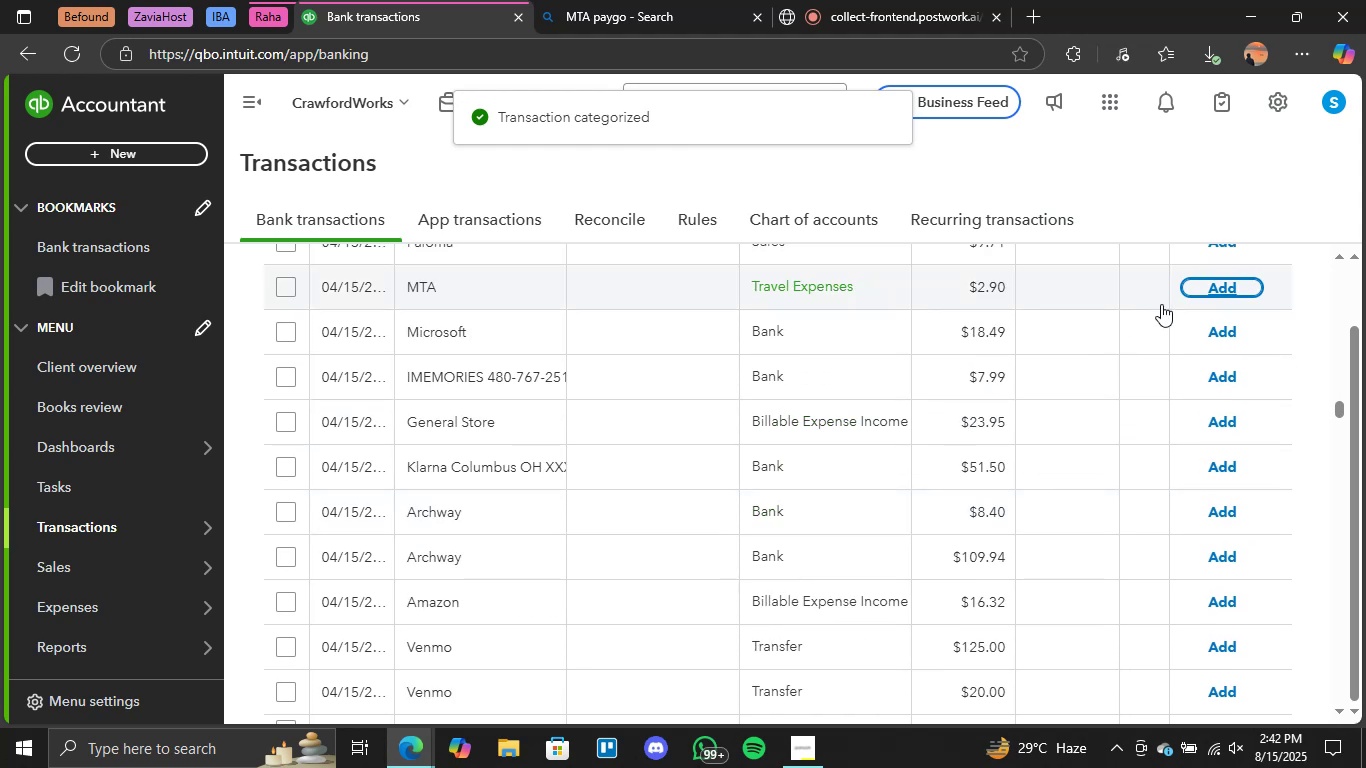 
left_click([1232, 289])
 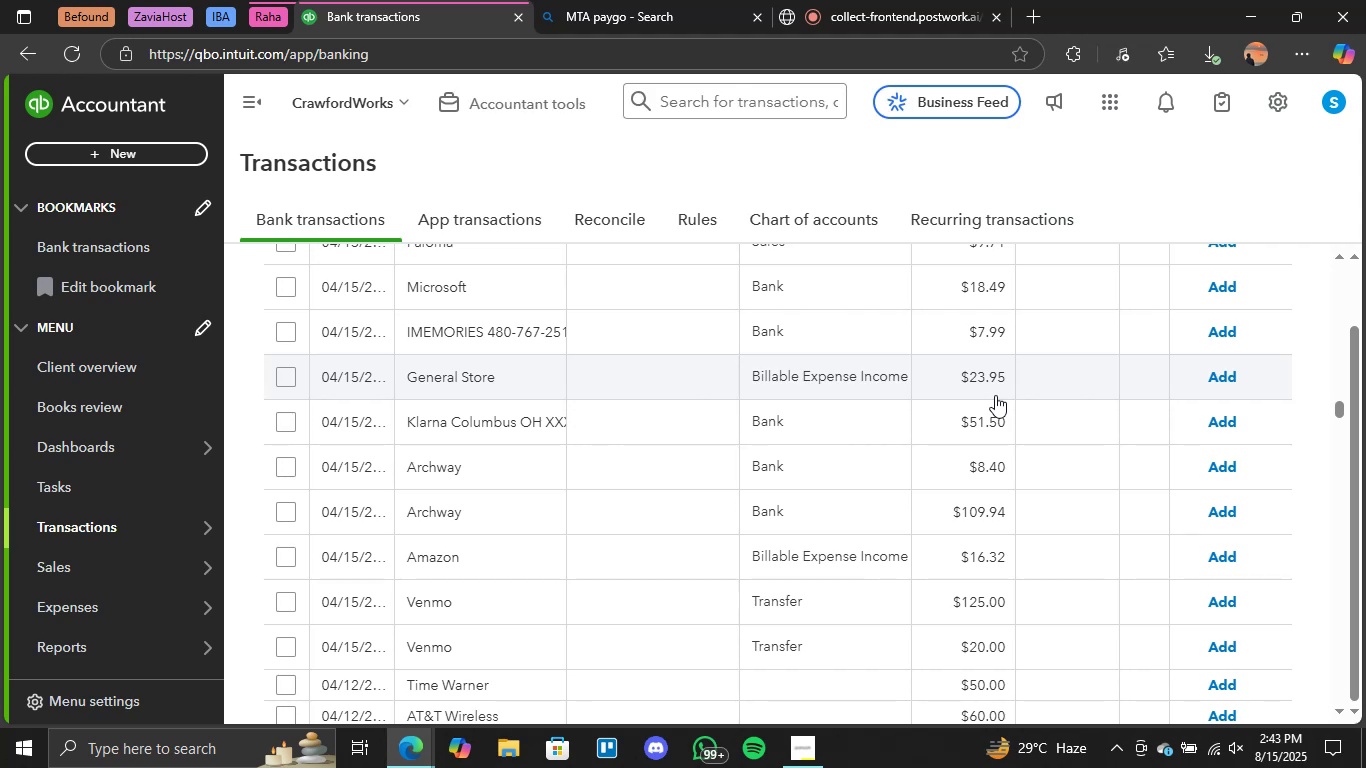 
wait(30.55)
 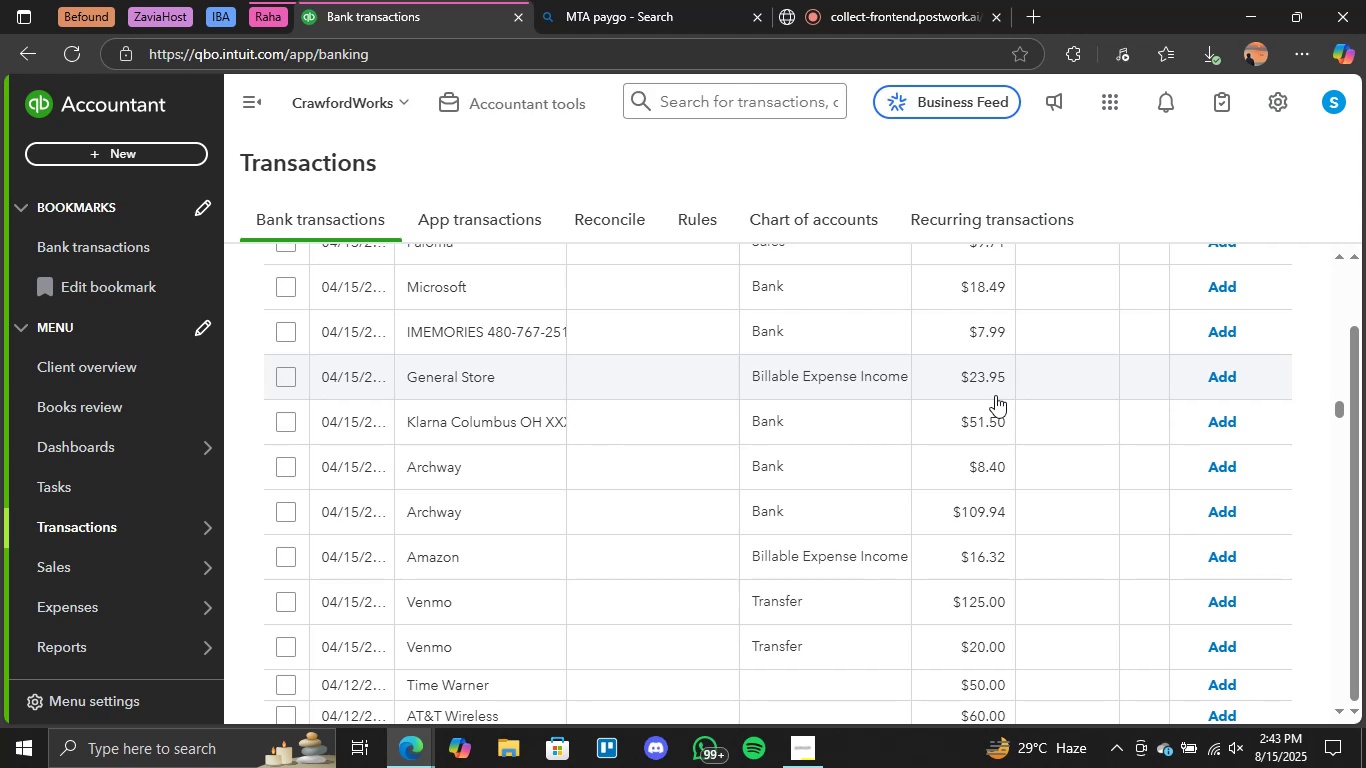 
scroll: coordinate [874, 547], scroll_direction: down, amount: 2.0
 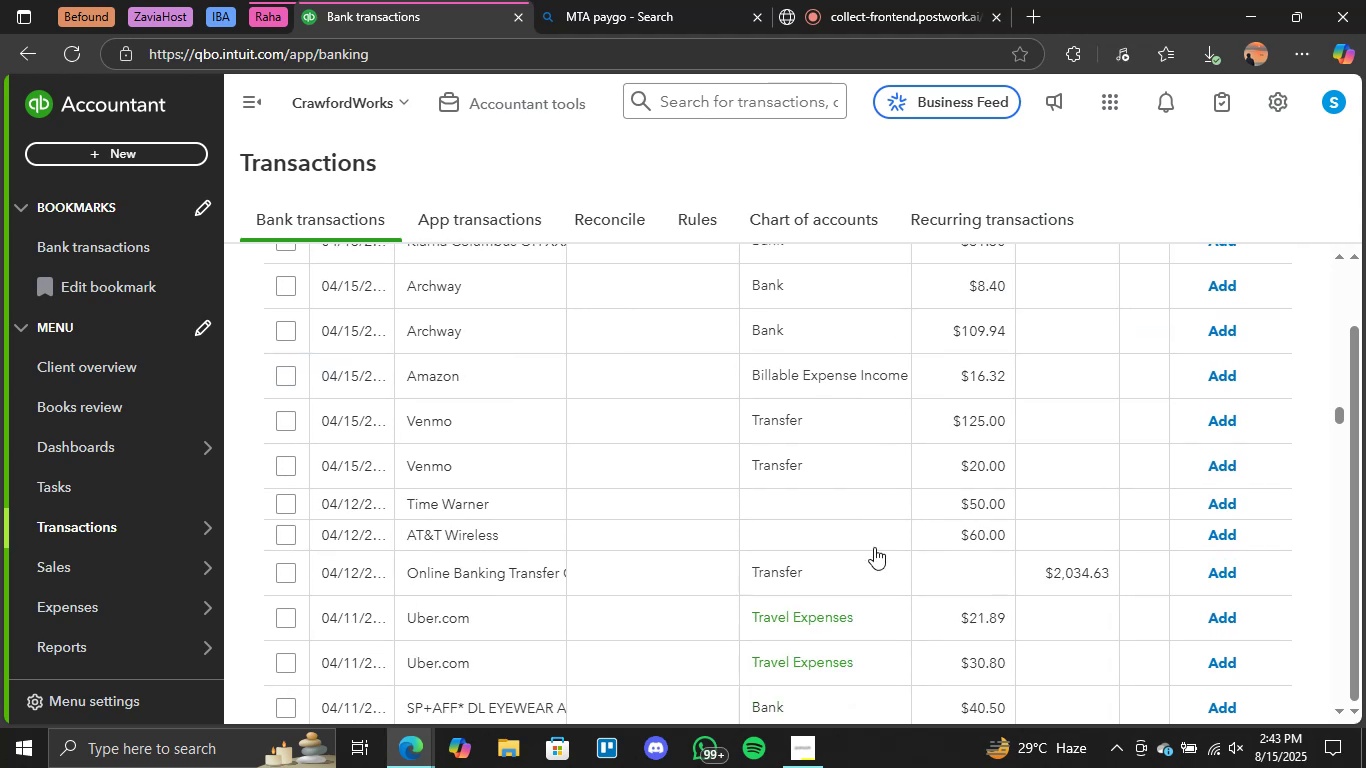 
scroll: coordinate [874, 547], scroll_direction: up, amount: 3.0
 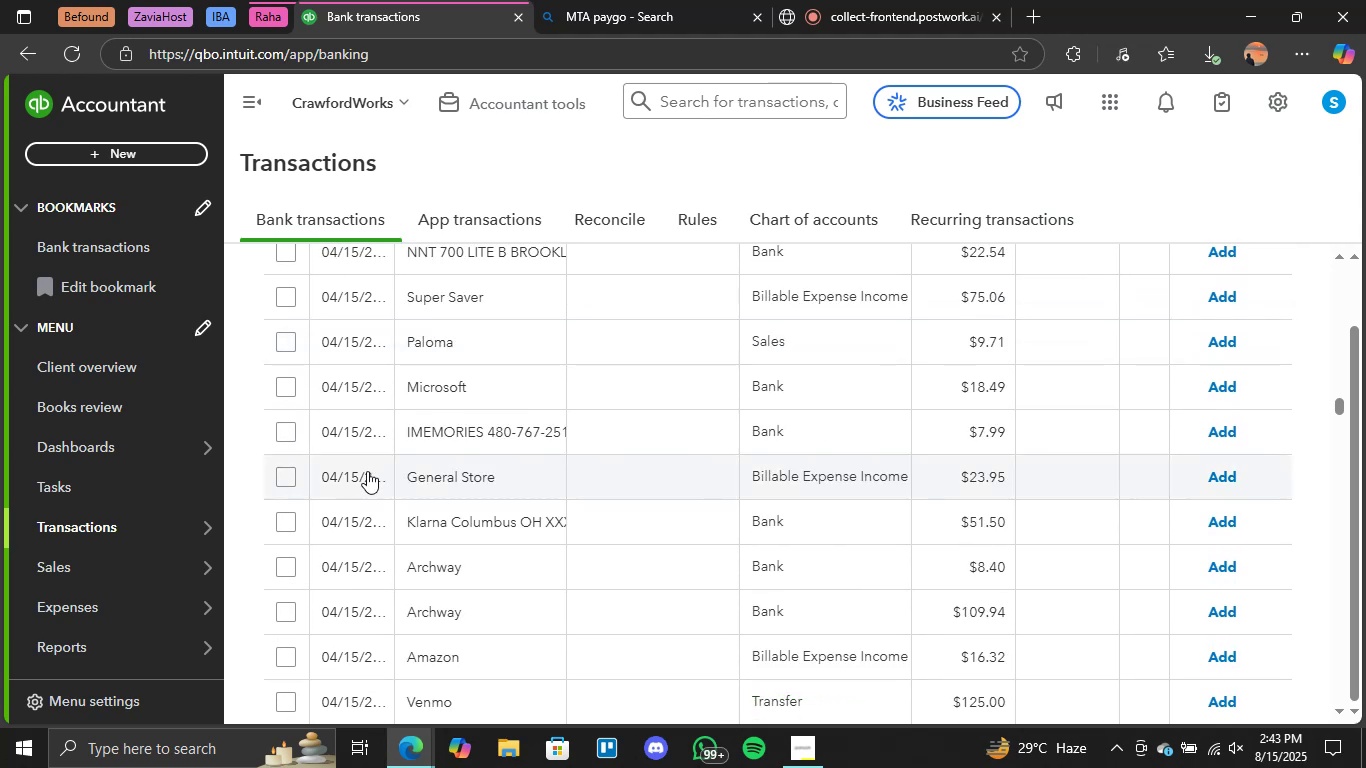 
left_click([467, 477])
 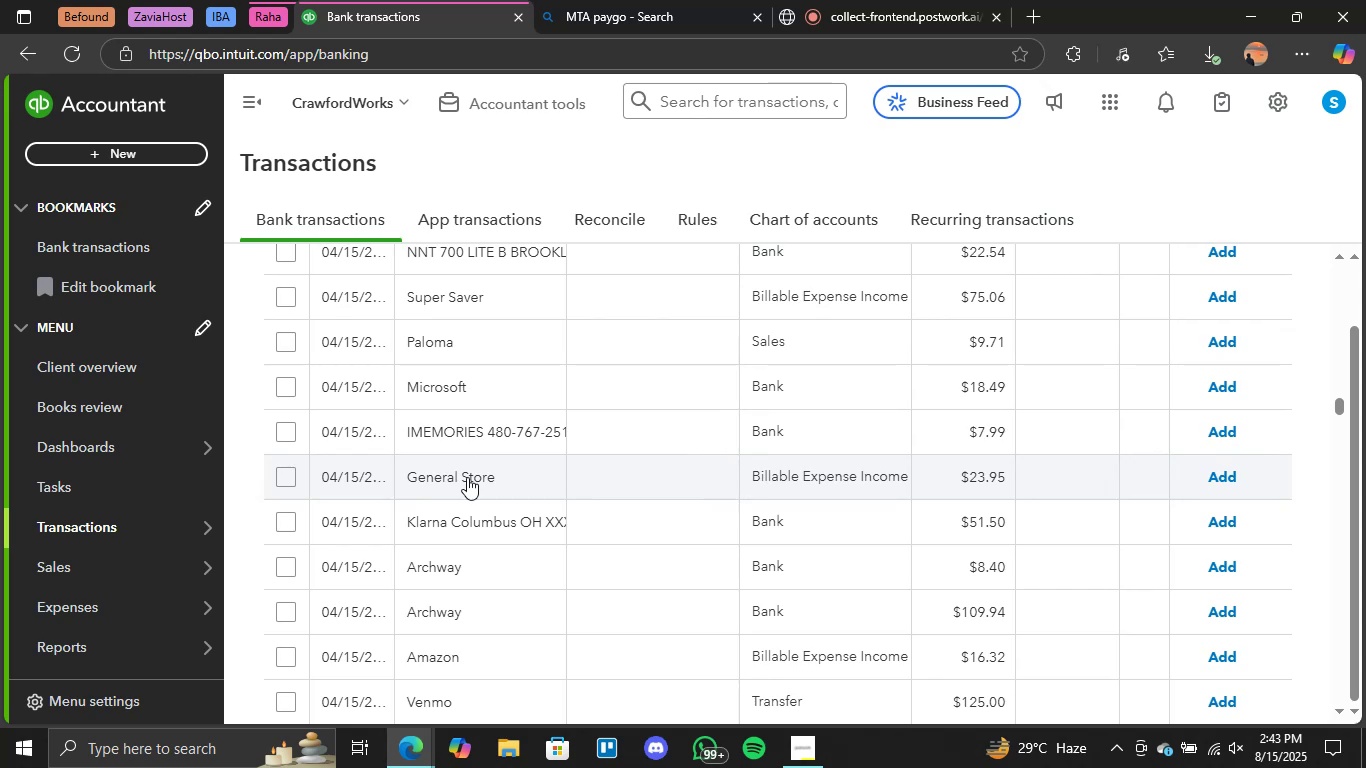 
wait(11.12)
 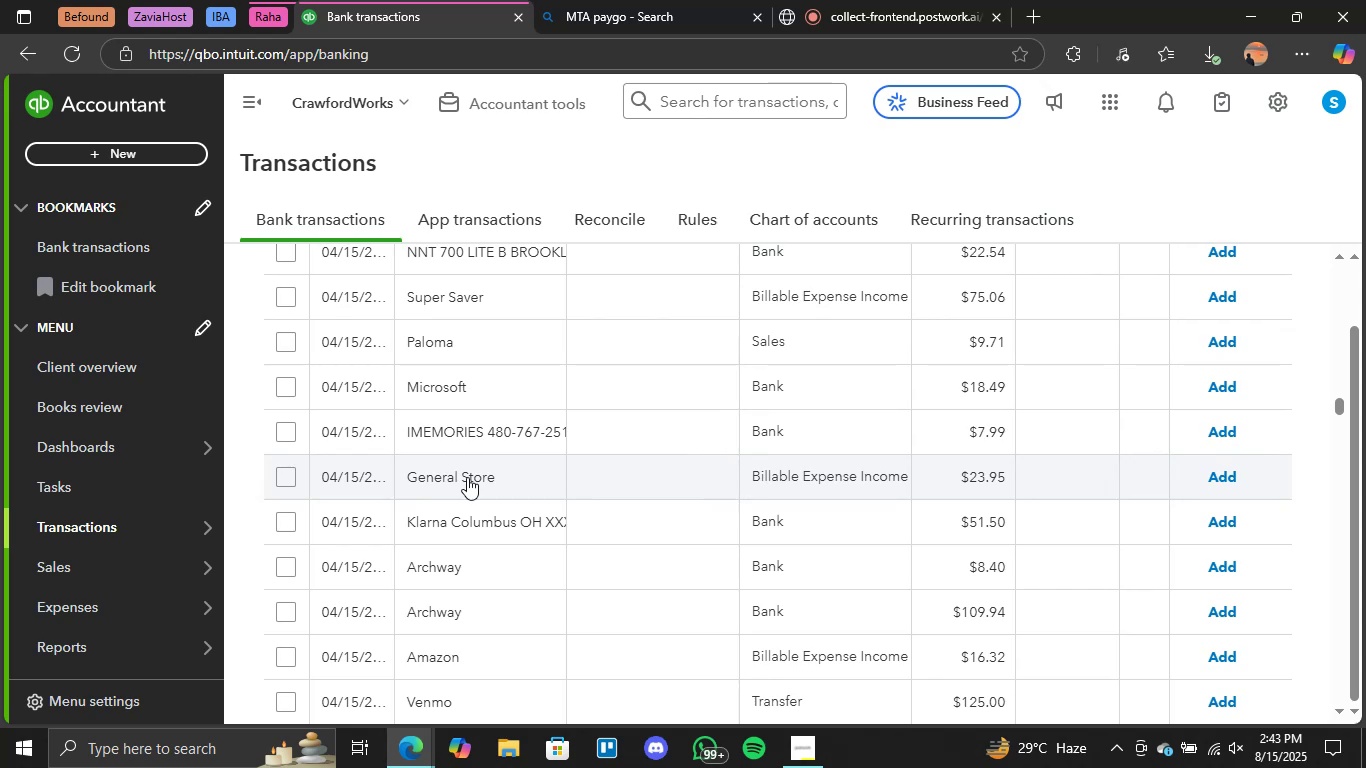 
scroll: coordinate [894, 435], scroll_direction: down, amount: 3.0
 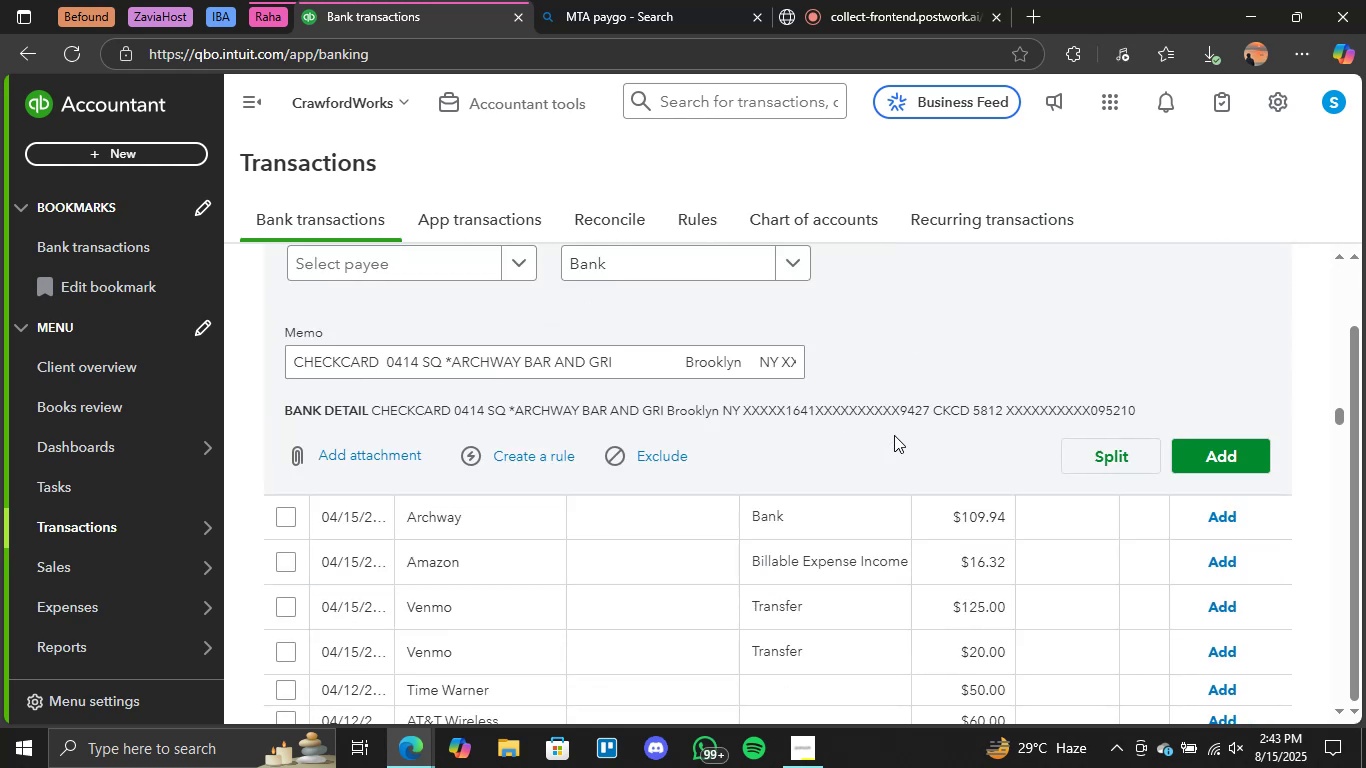 
scroll: coordinate [894, 435], scroll_direction: up, amount: 4.0
 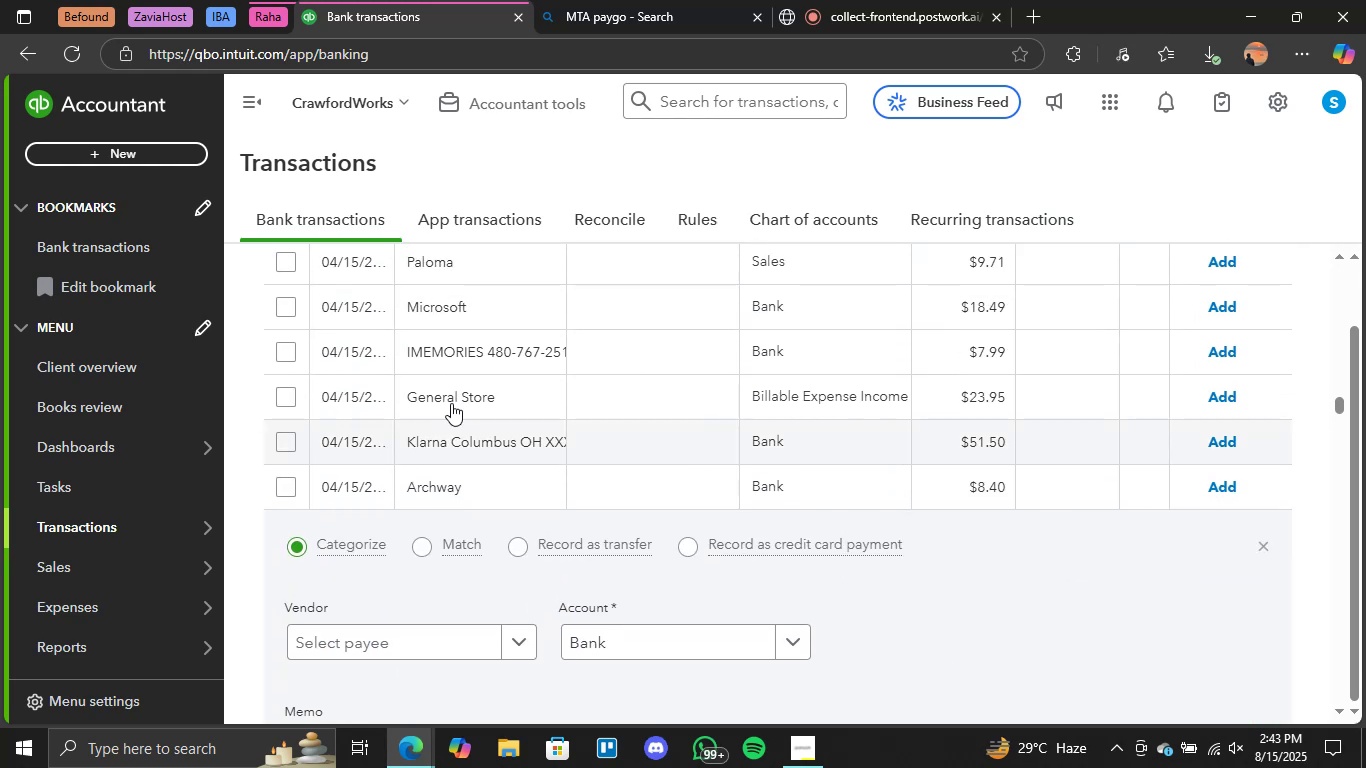 
left_click([486, 401])
 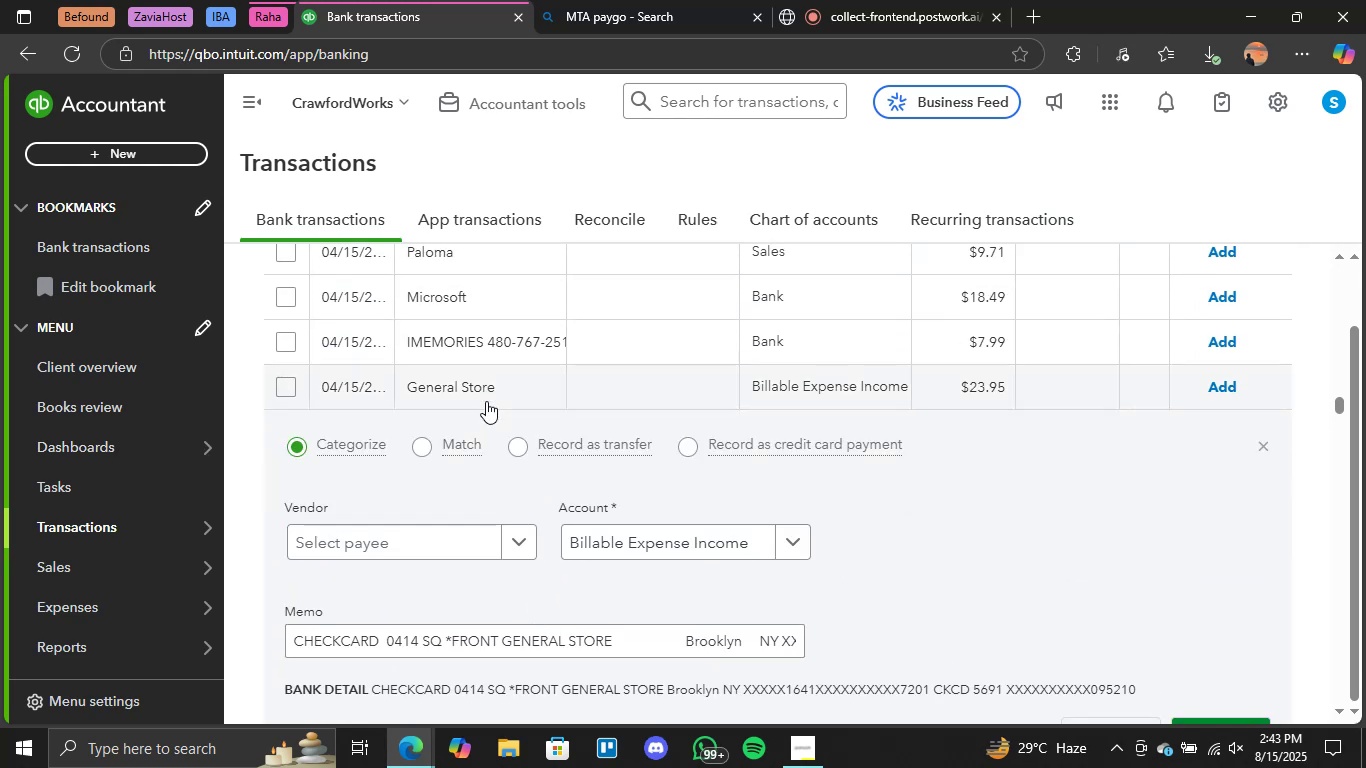 
wait(9.77)
 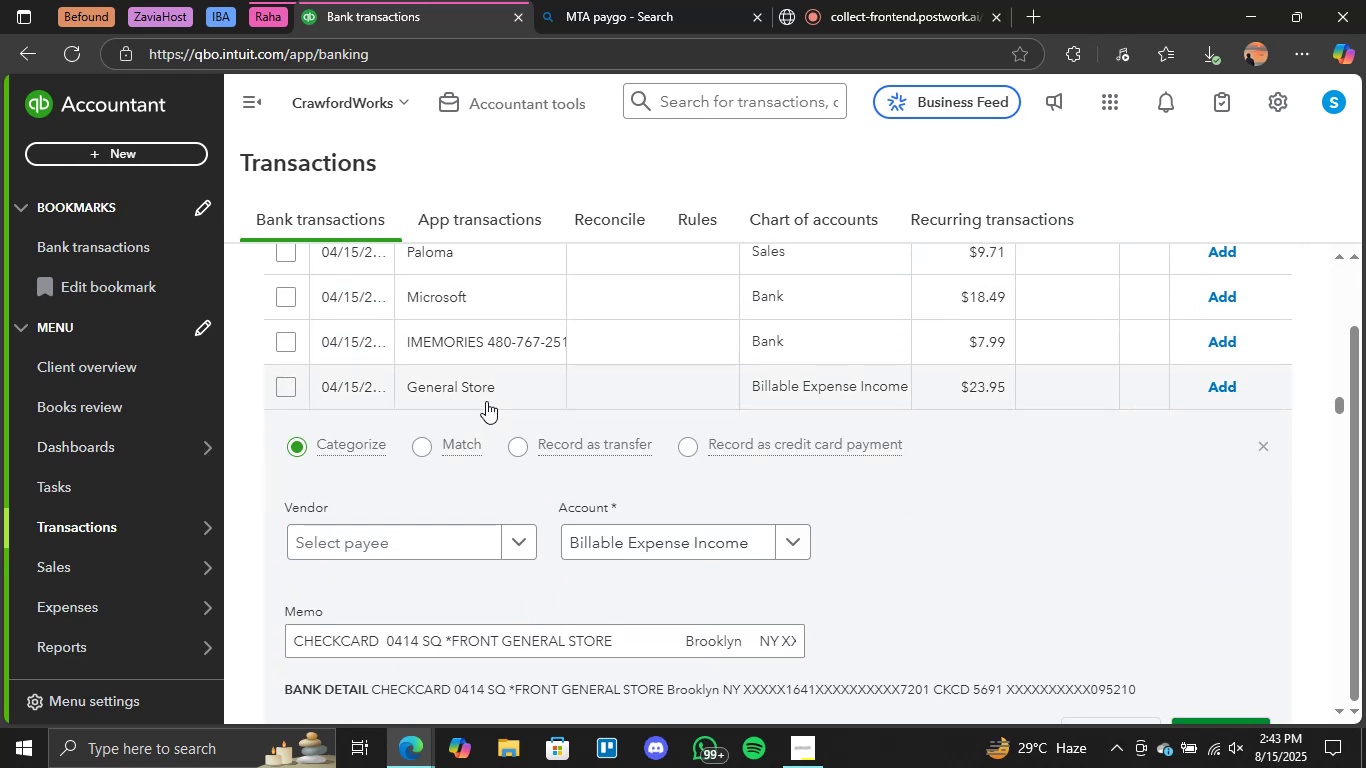 
scroll: coordinate [702, 461], scroll_direction: down, amount: 1.0
 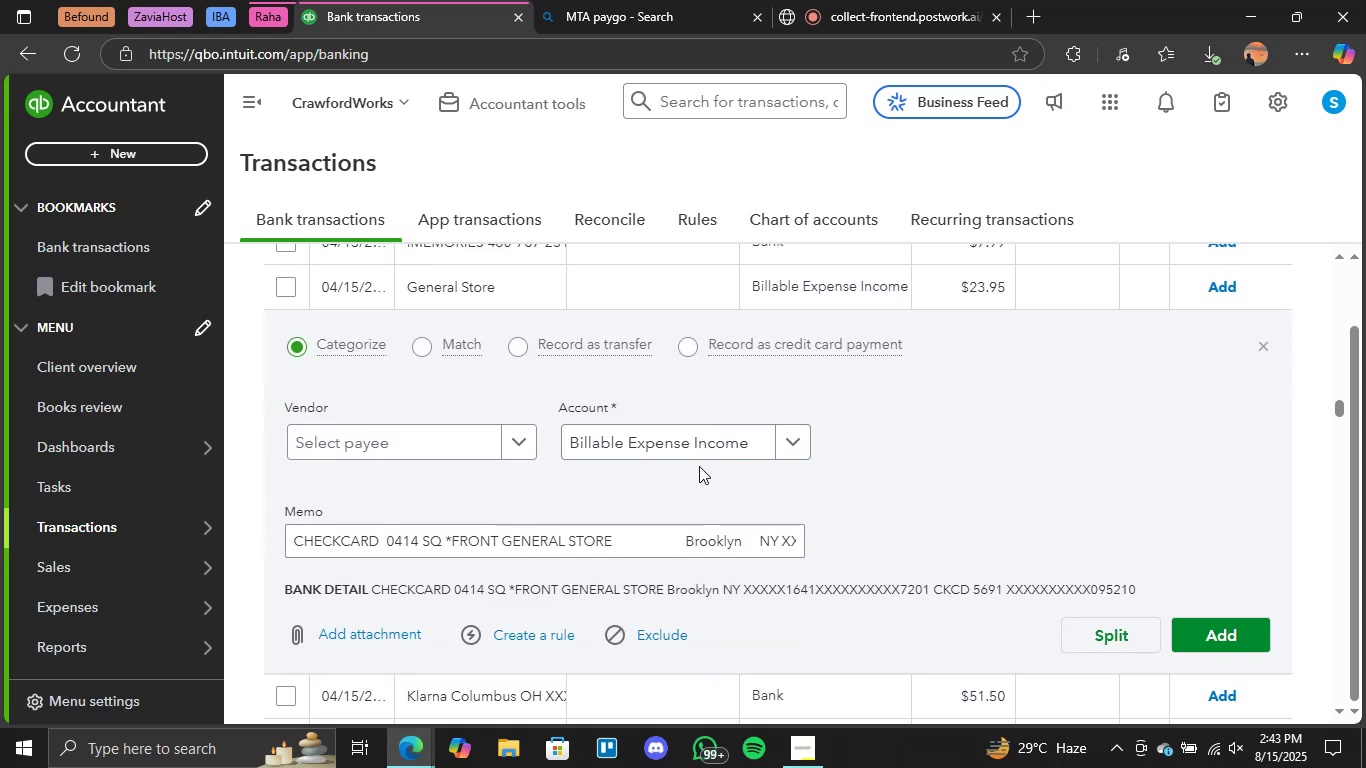 
scroll: coordinate [926, 454], scroll_direction: up, amount: 1.0
 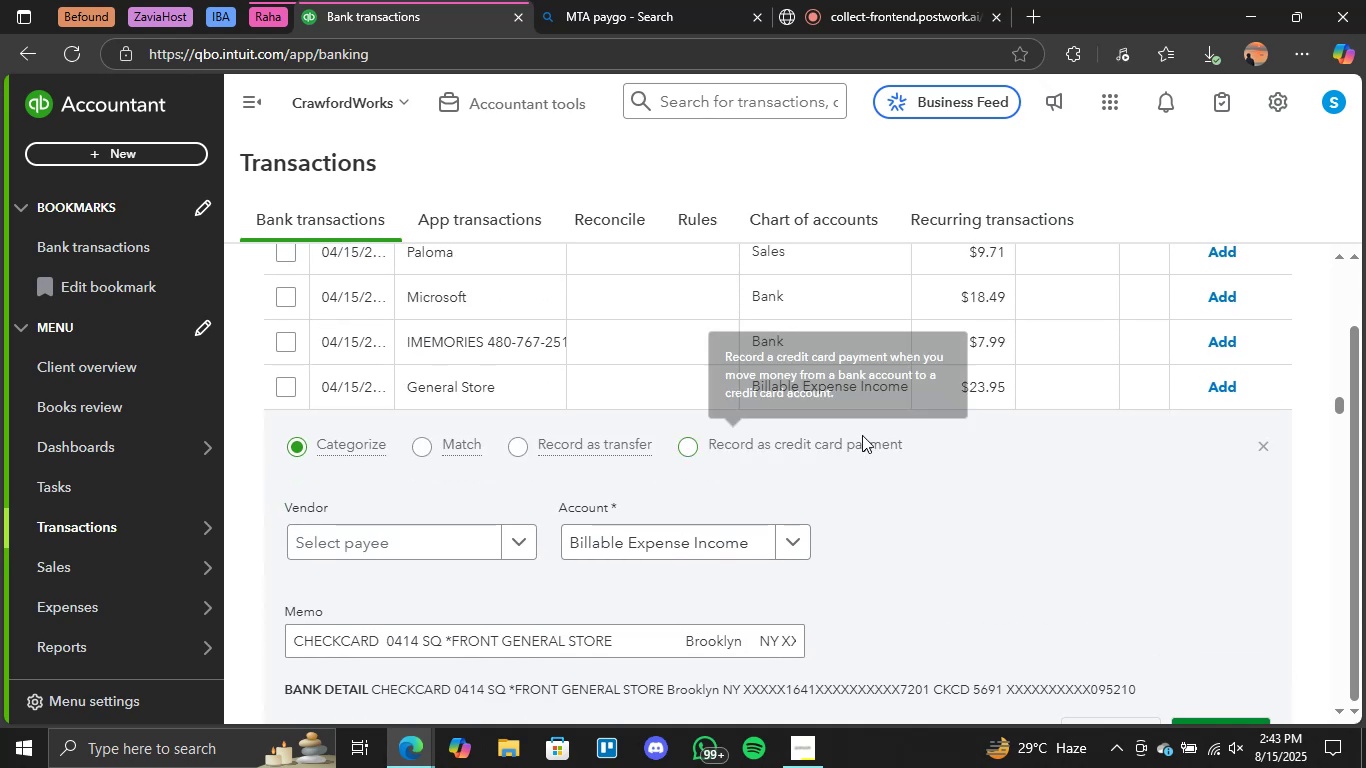 
left_click([790, 533])
 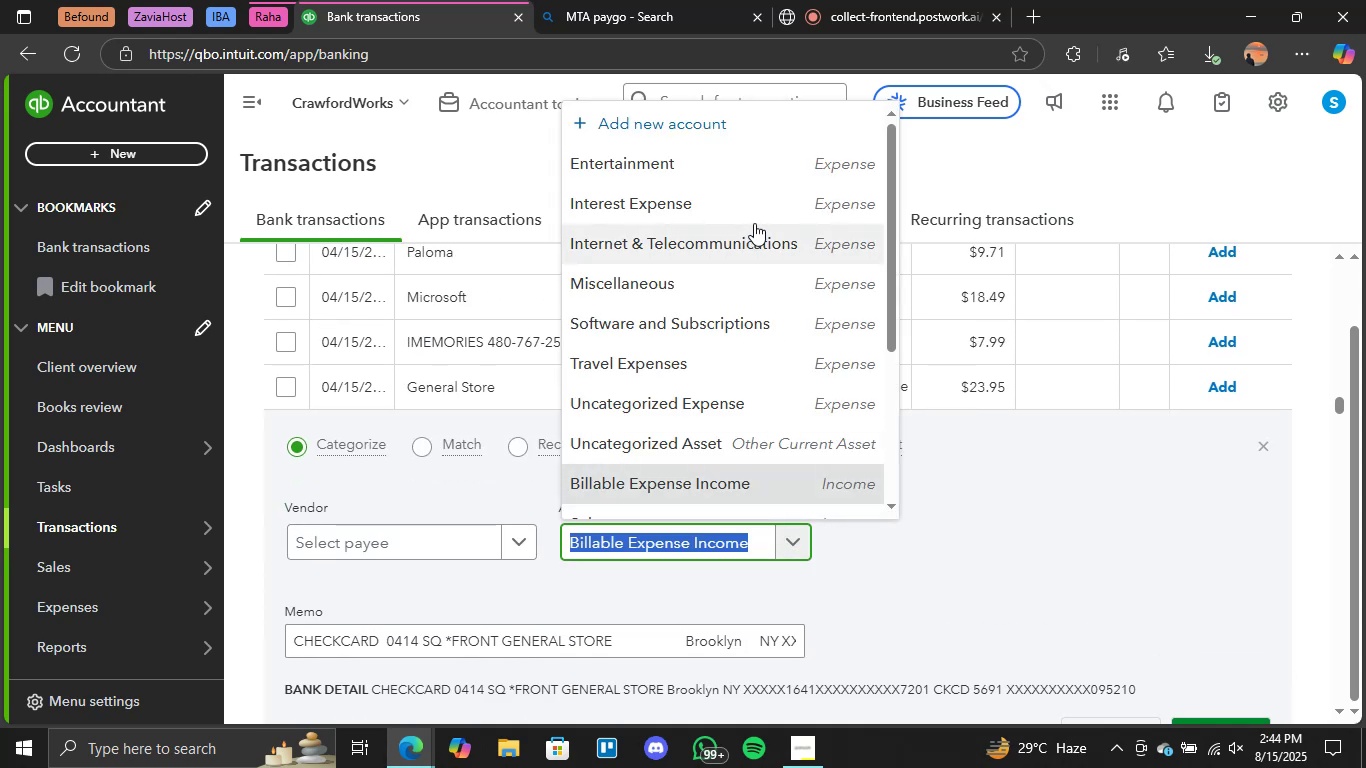 
left_click([815, 164])
 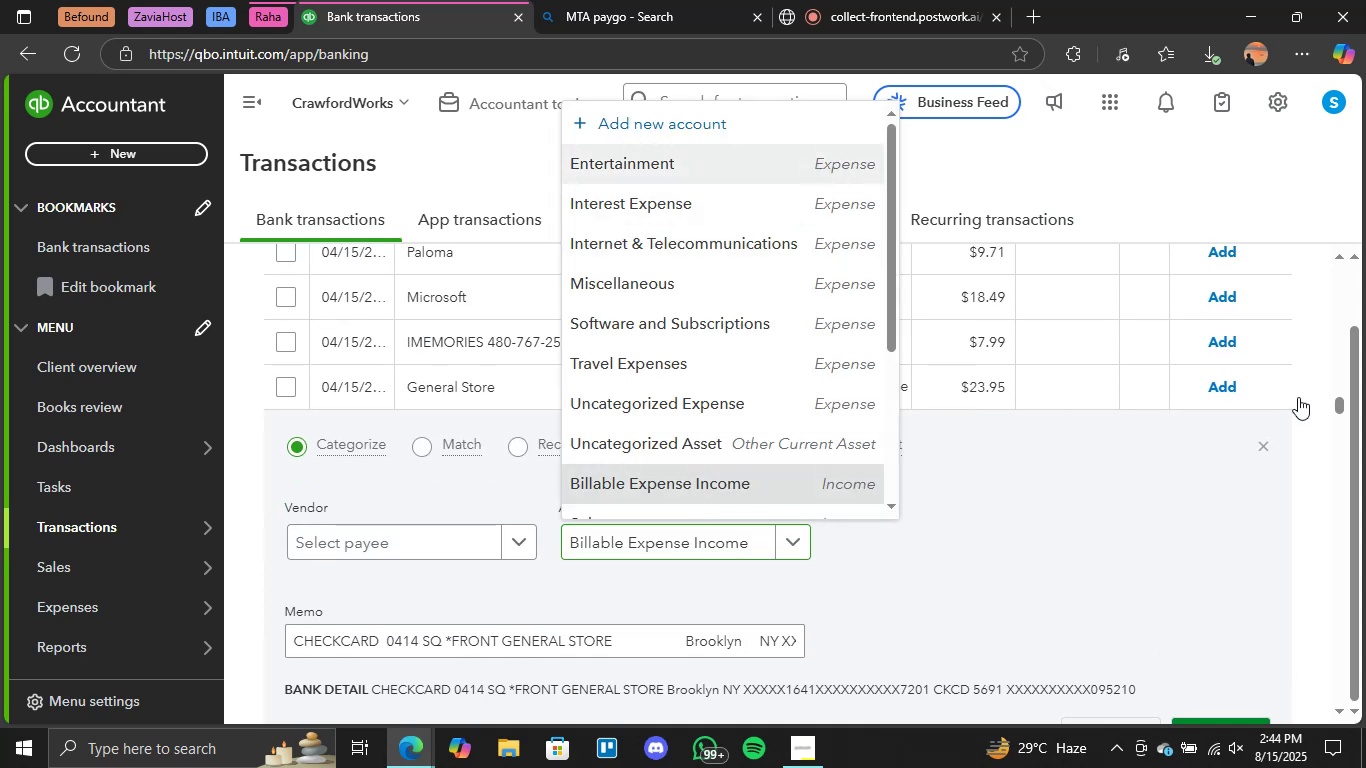 
scroll: coordinate [1298, 397], scroll_direction: down, amount: 1.0
 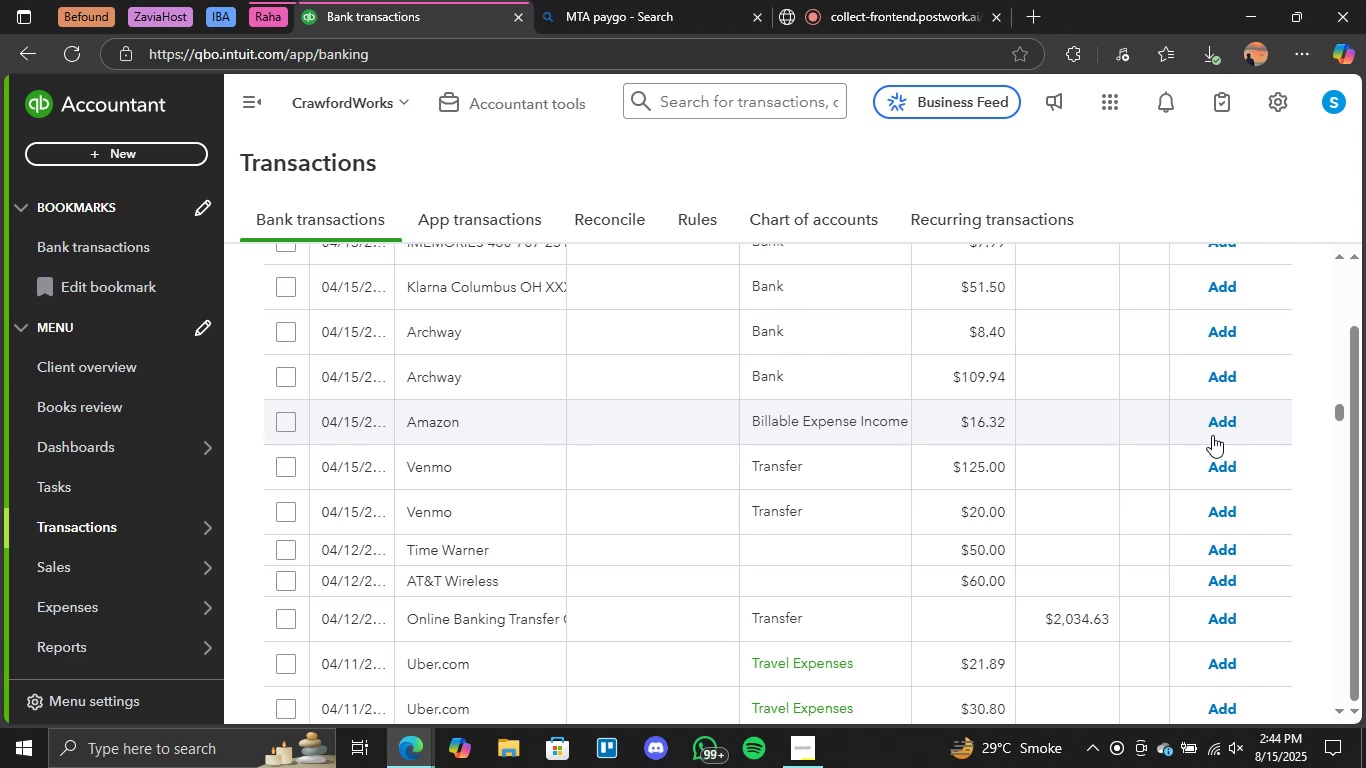 
wait(28.45)
 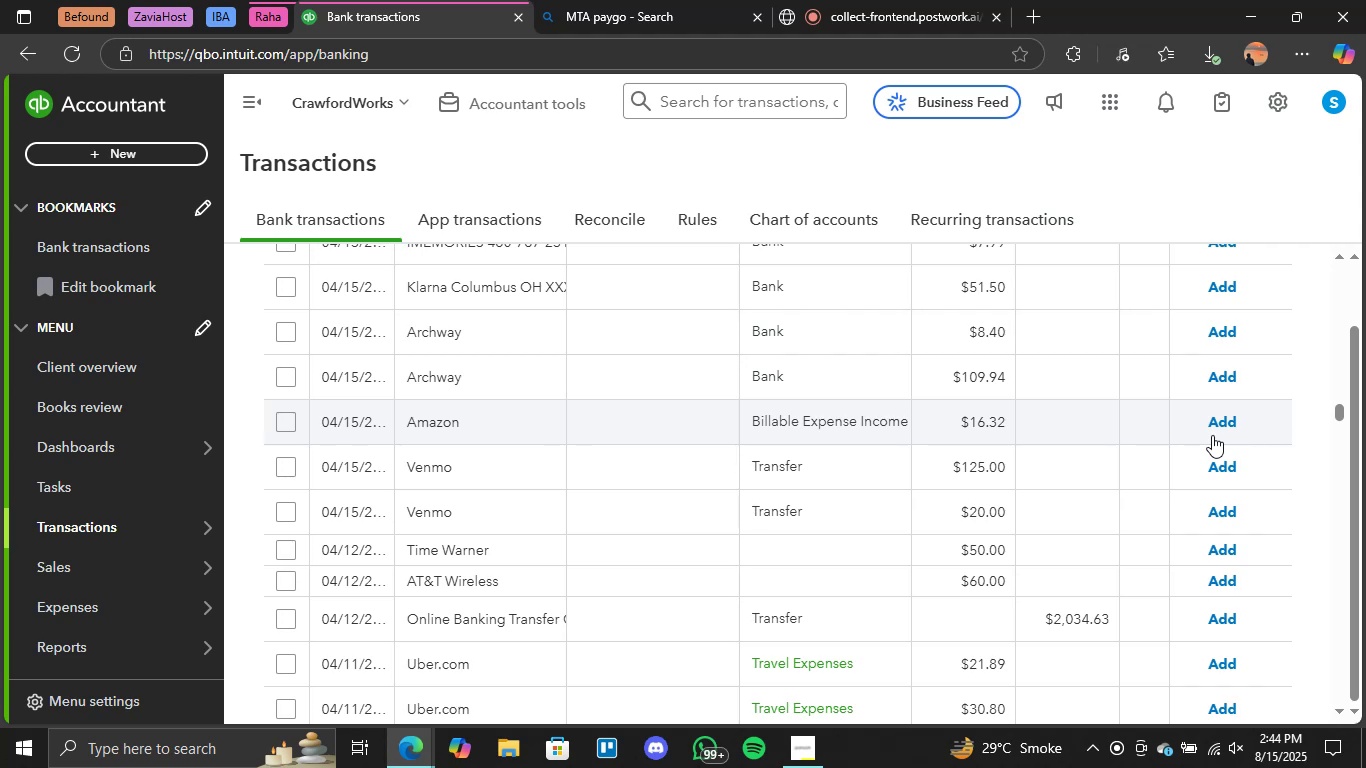 
scroll: coordinate [945, 475], scroll_direction: down, amount: 2.0
 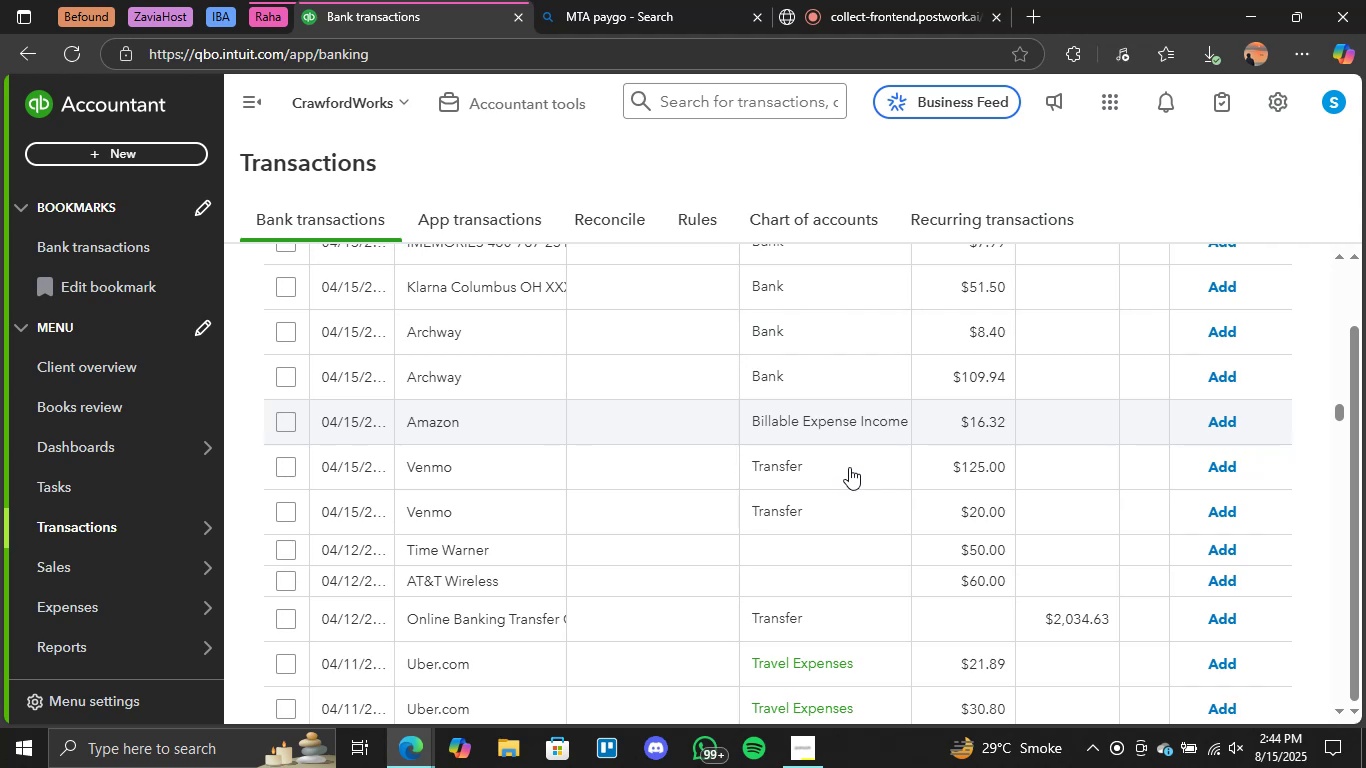 
wait(14.58)
 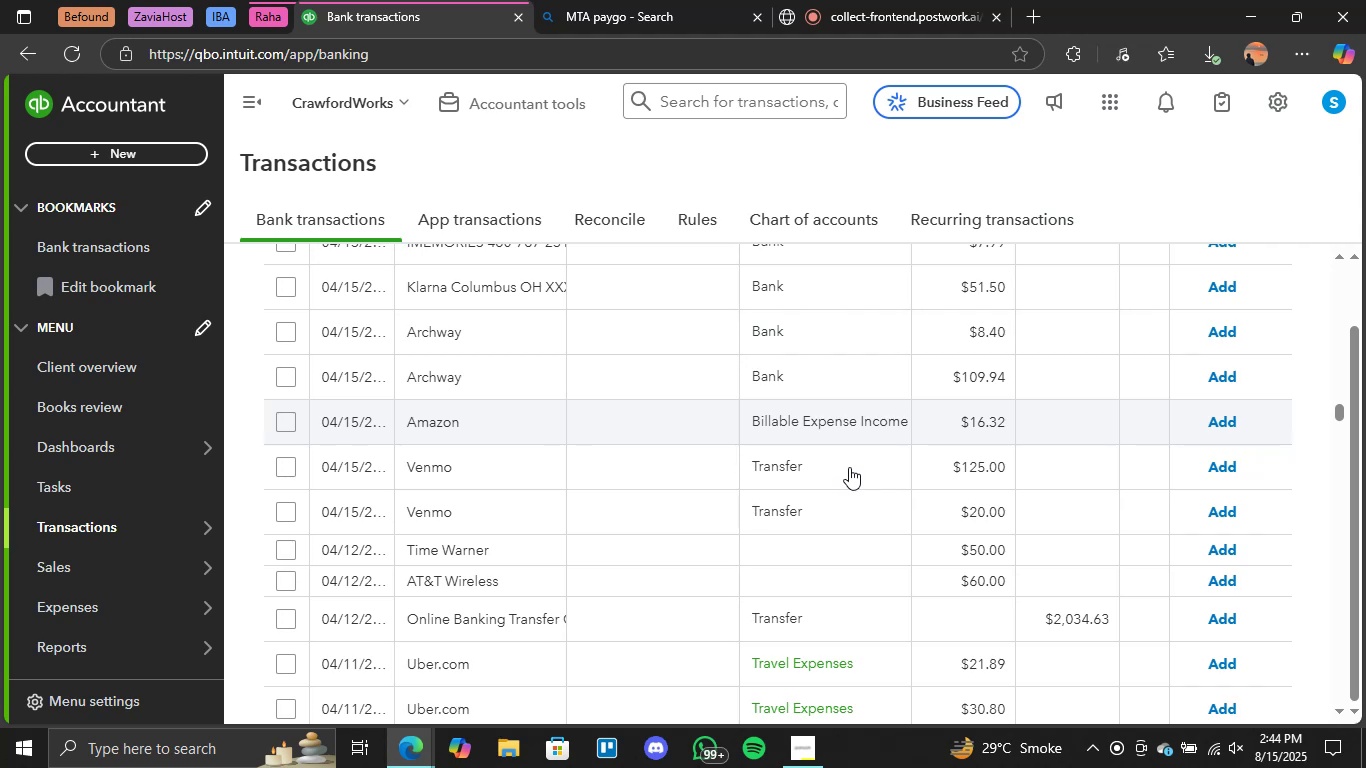 
left_click([1221, 462])
 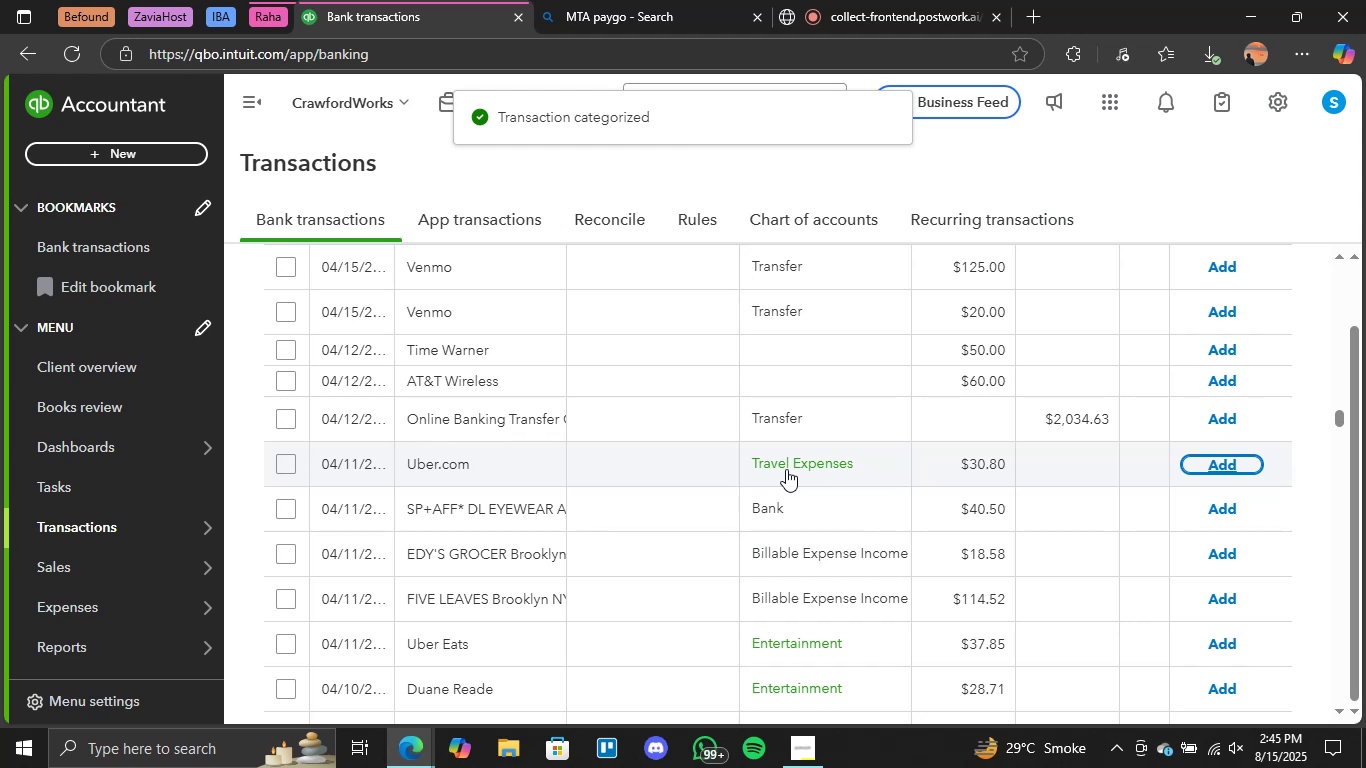 
wait(28.31)
 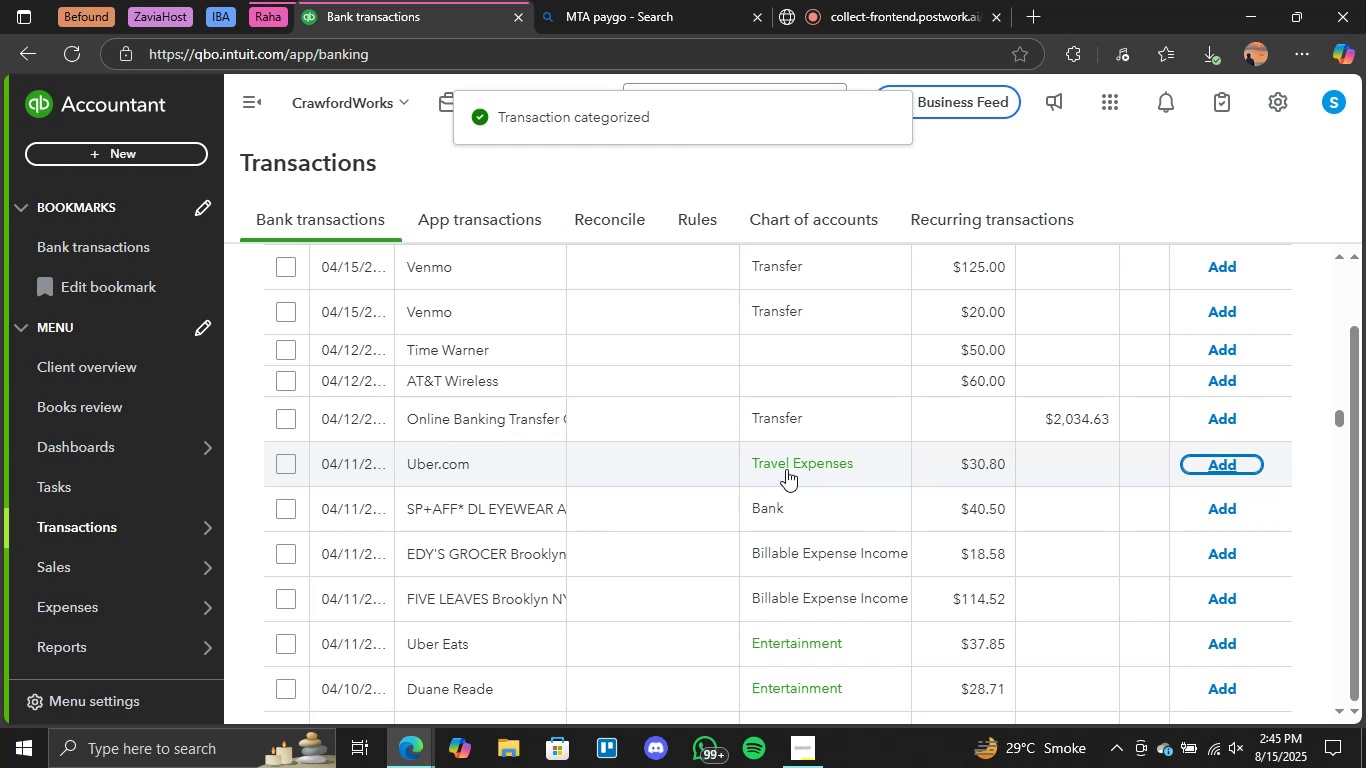 
scroll: coordinate [815, 474], scroll_direction: down, amount: 3.0
 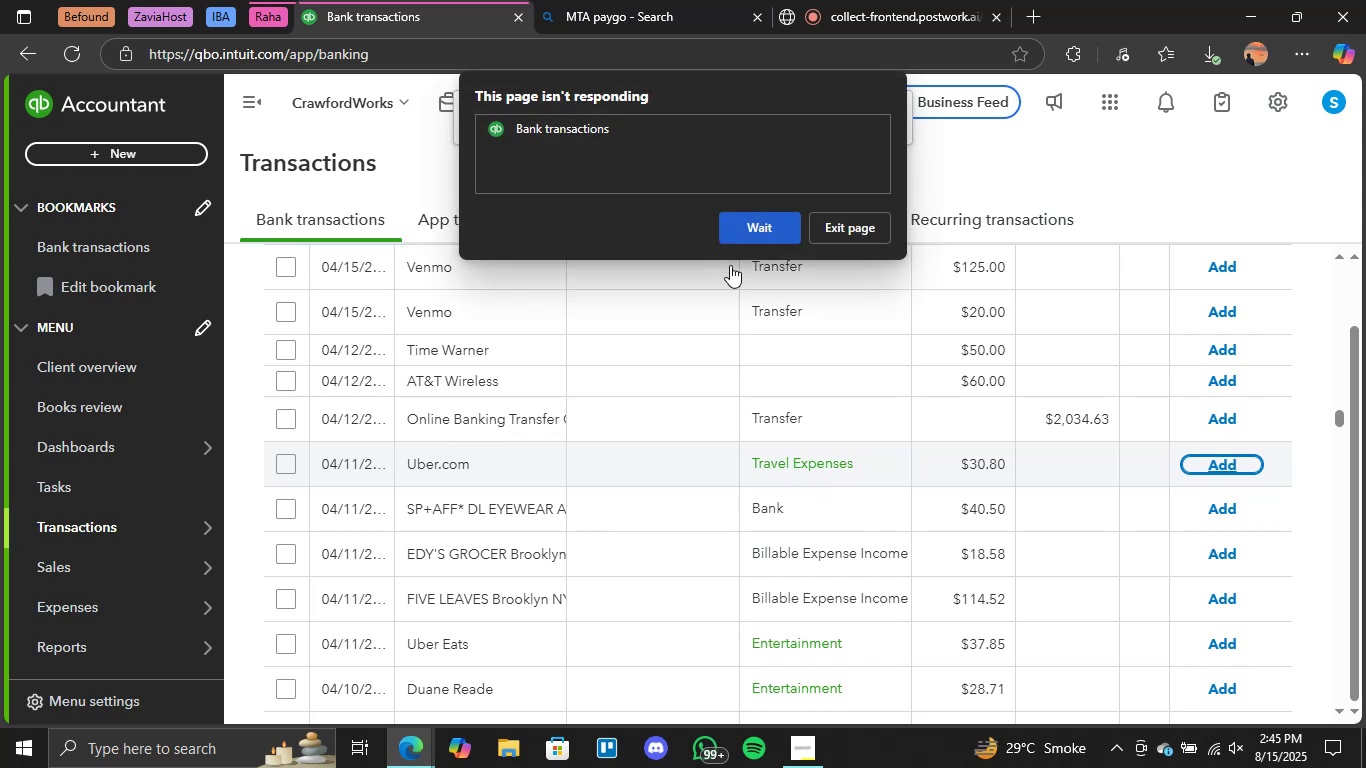 
left_click([756, 233])
 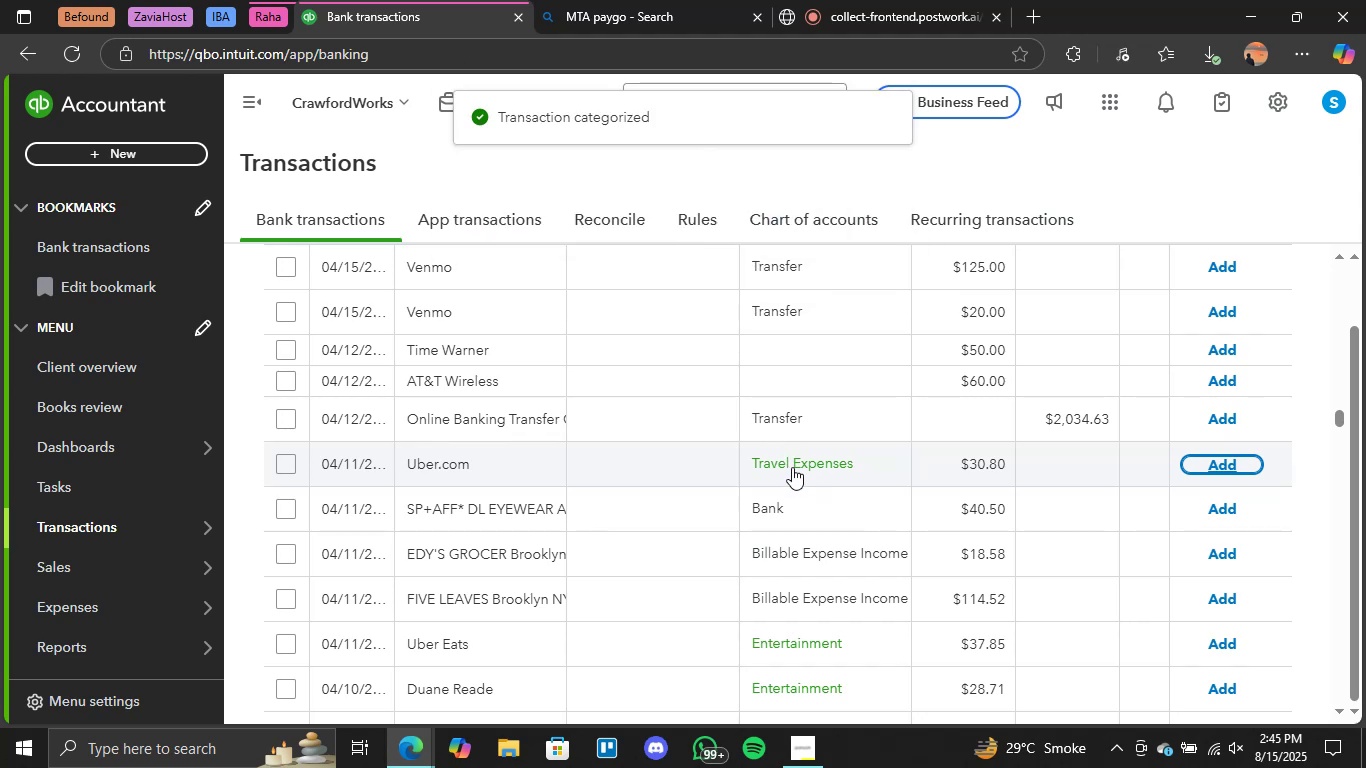 
scroll: coordinate [793, 467], scroll_direction: none, amount: 0.0
 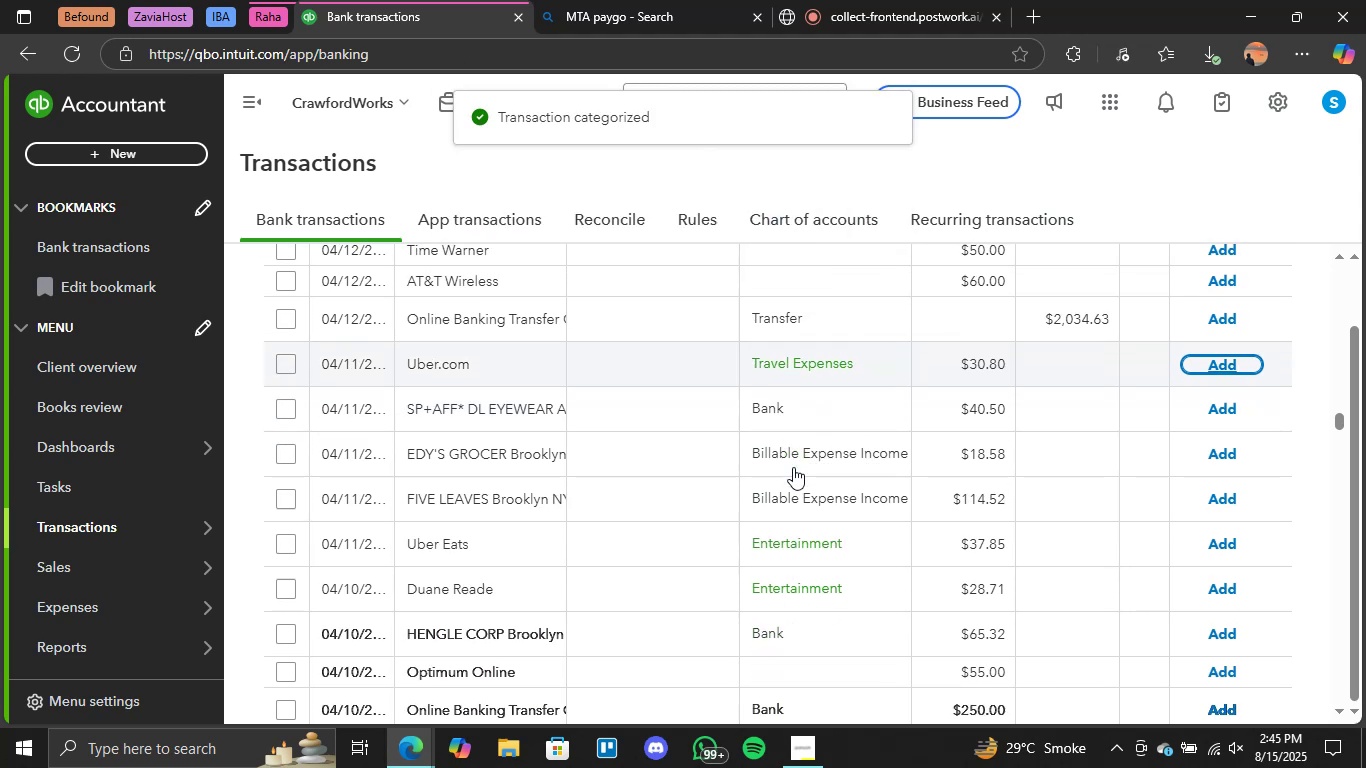 
scroll: coordinate [793, 467], scroll_direction: up, amount: 3.0
 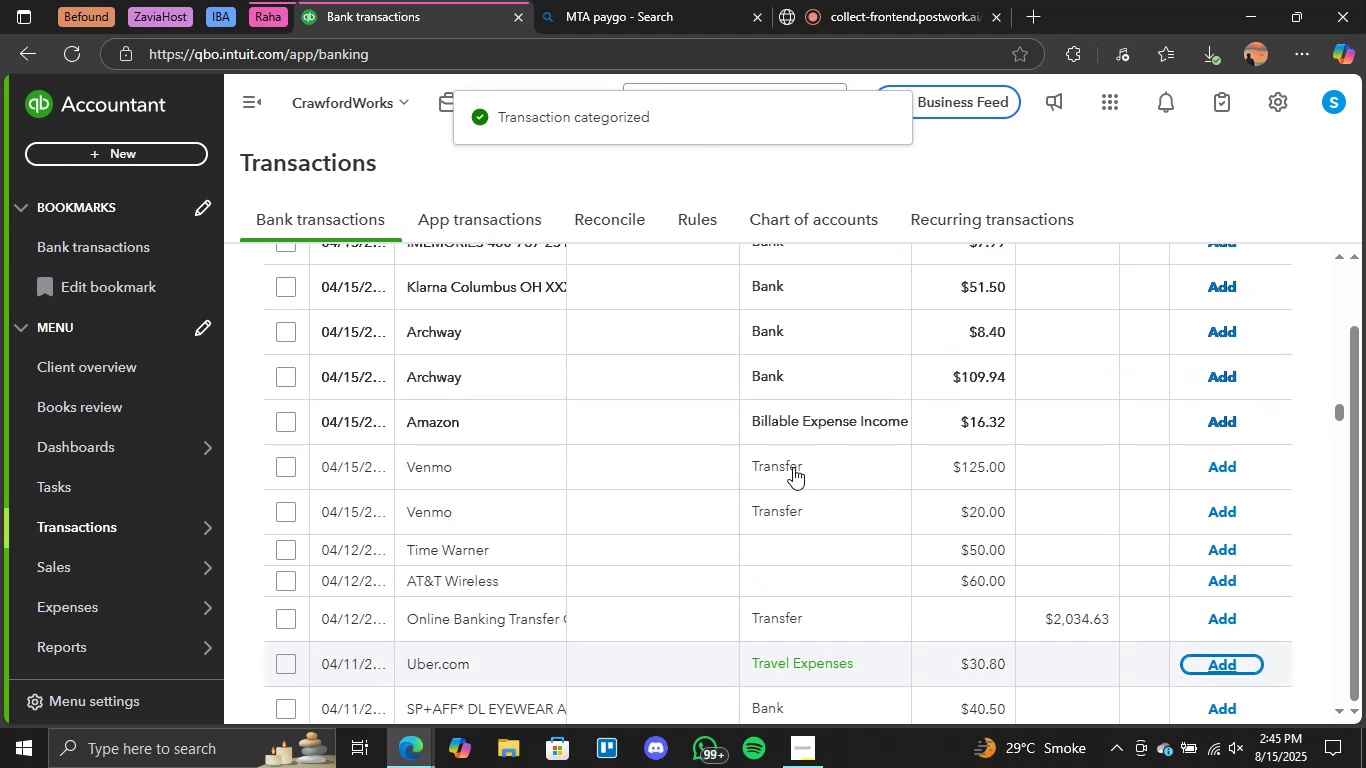 
scroll: coordinate [793, 467], scroll_direction: down, amount: 2.0
 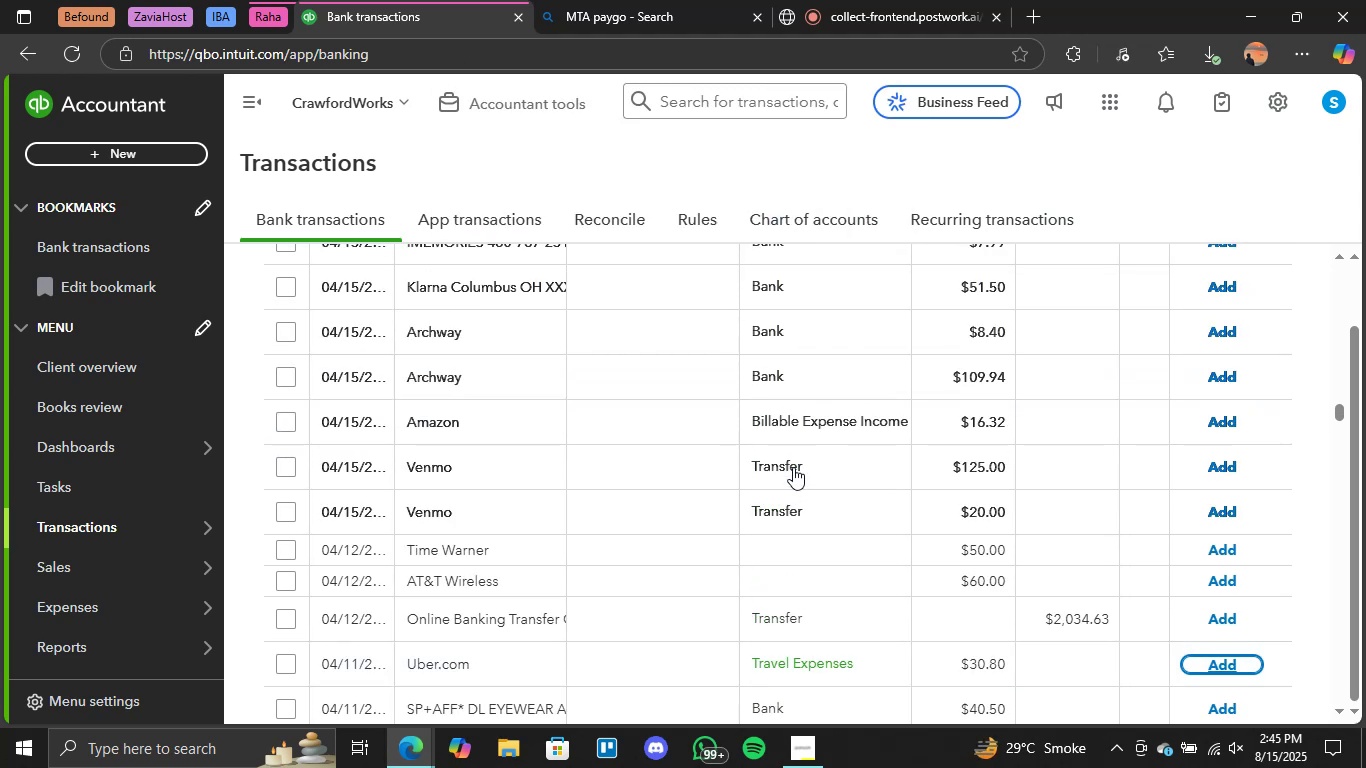 
scroll: coordinate [793, 467], scroll_direction: up, amount: 1.0
 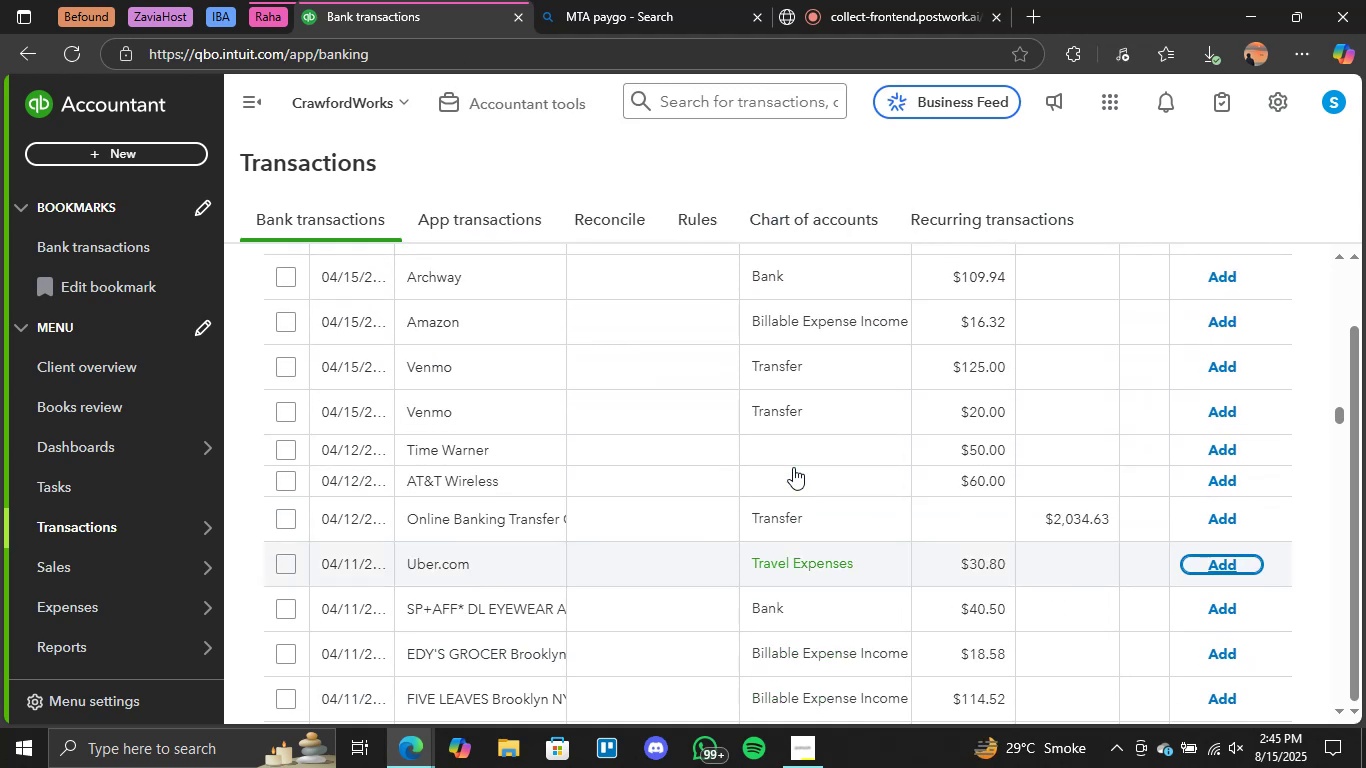 
scroll: coordinate [793, 467], scroll_direction: down, amount: 1.0
 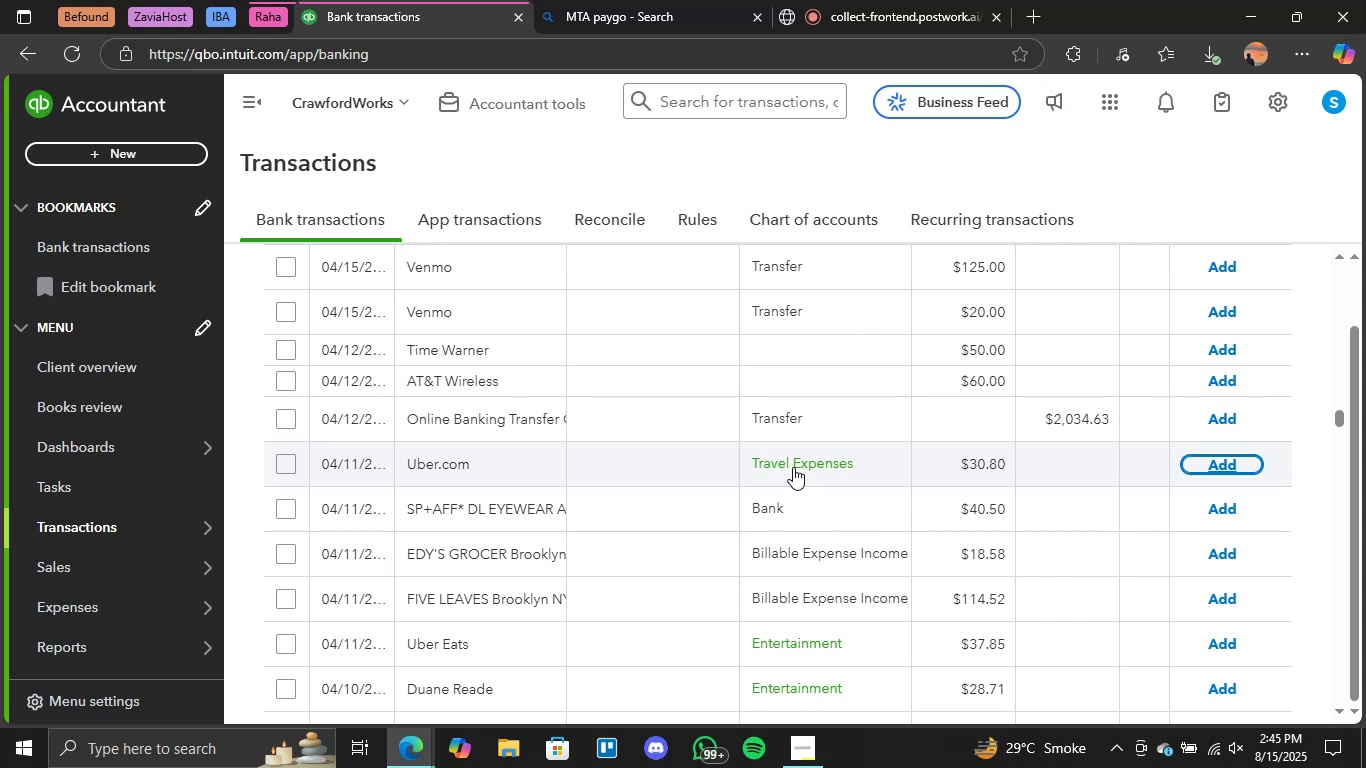 
wait(5.54)
 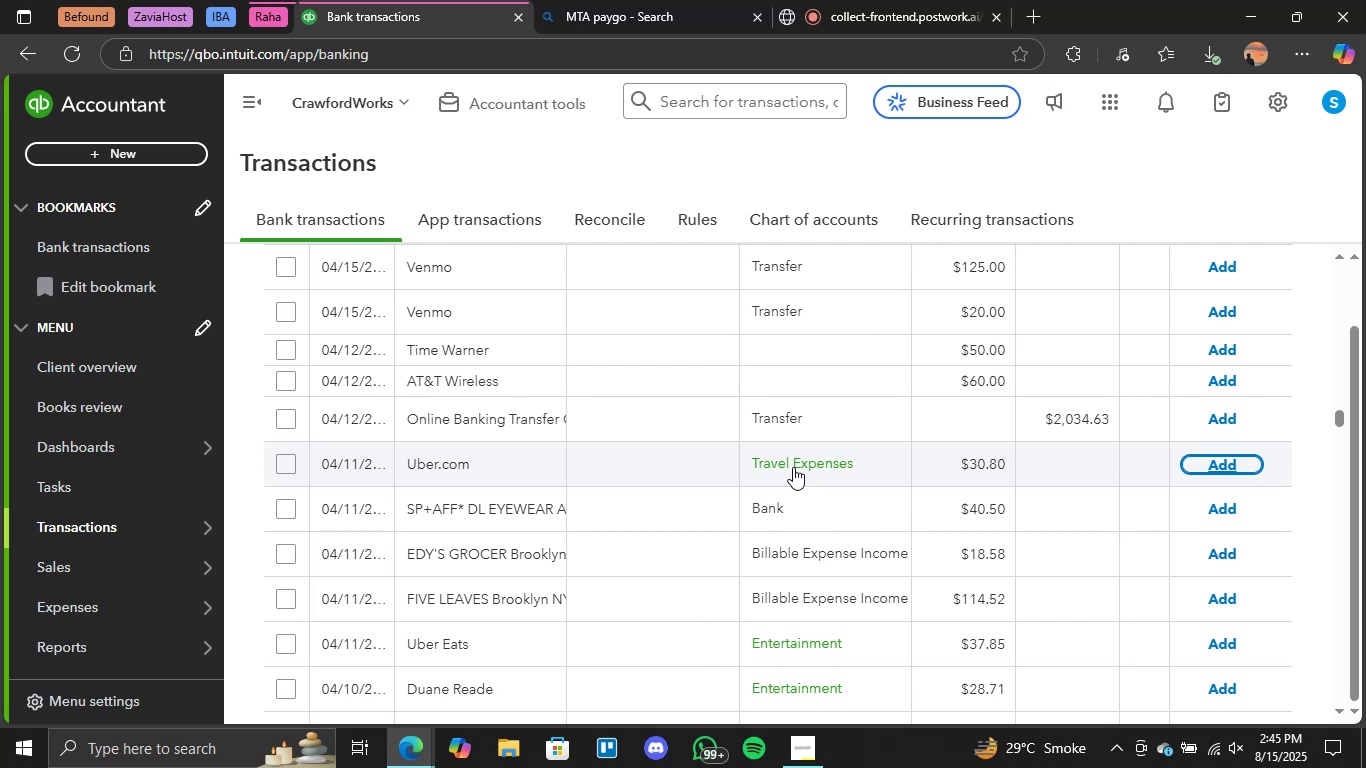 
left_click([1227, 464])
 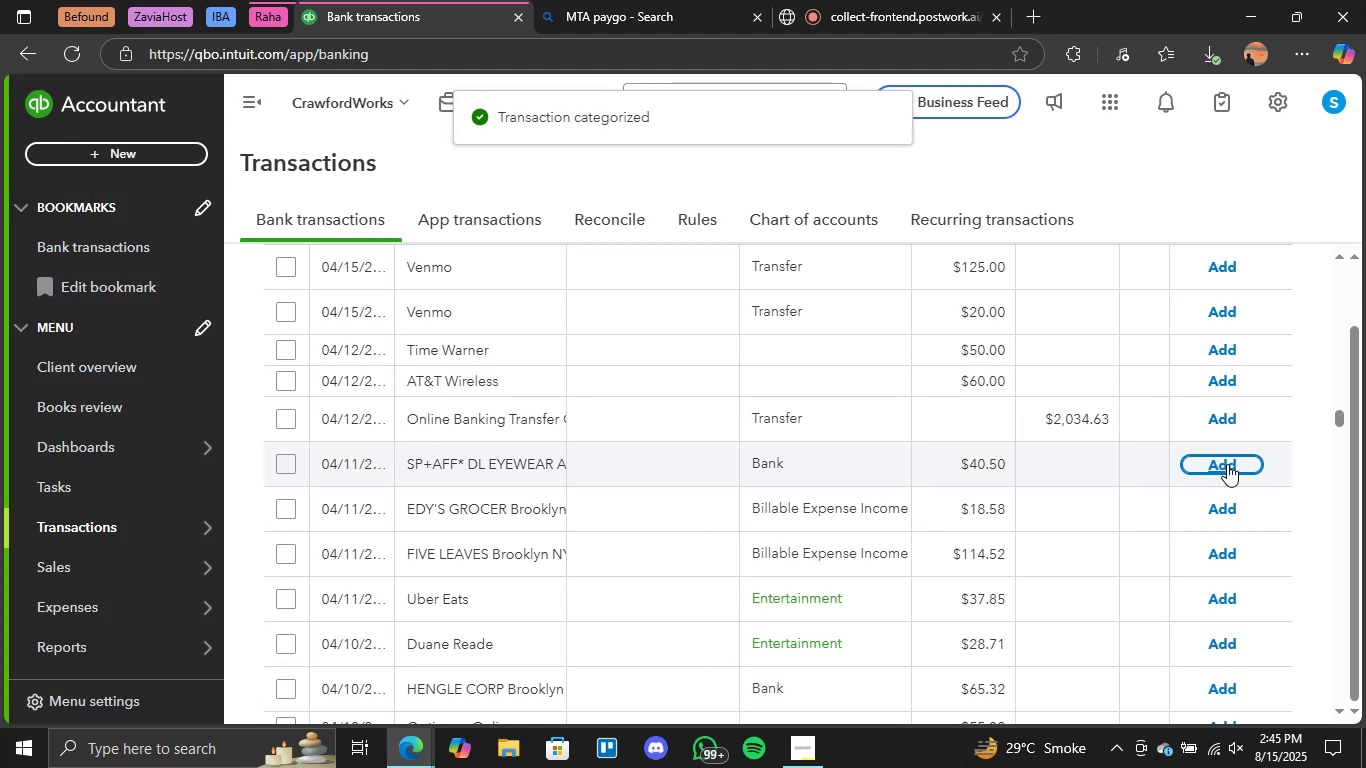 
wait(15.48)
 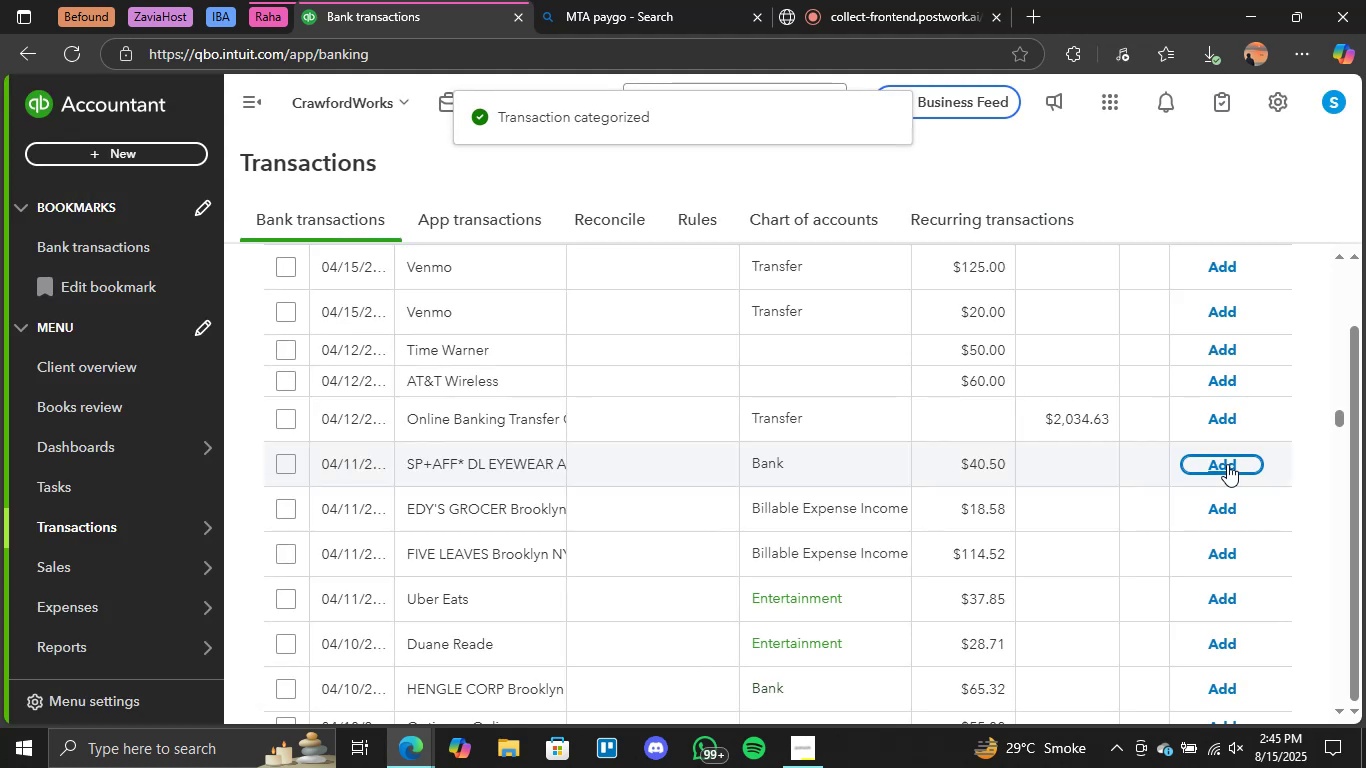 
scroll: coordinate [813, 476], scroll_direction: down, amount: 1.0
 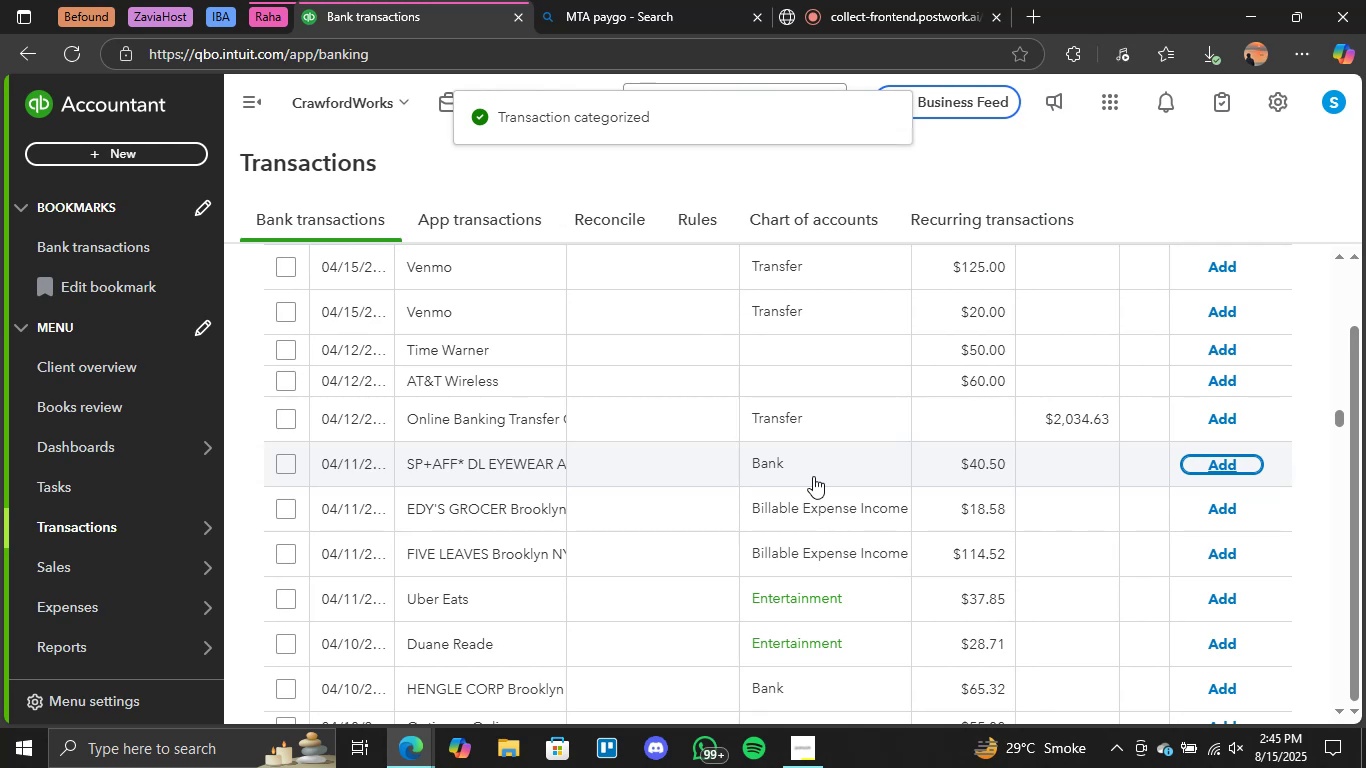 
scroll: coordinate [813, 476], scroll_direction: up, amount: 1.0
 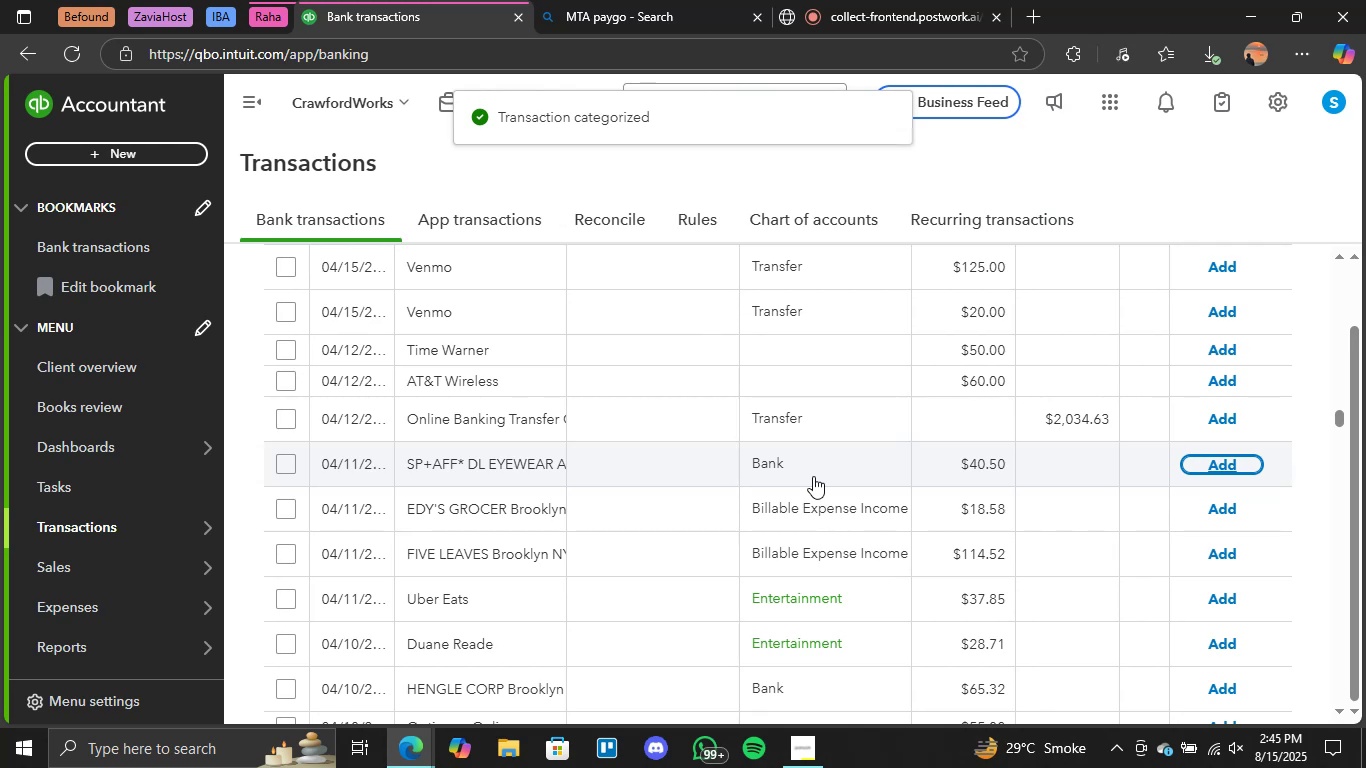 
scroll: coordinate [813, 478], scroll_direction: down, amount: 1.0
 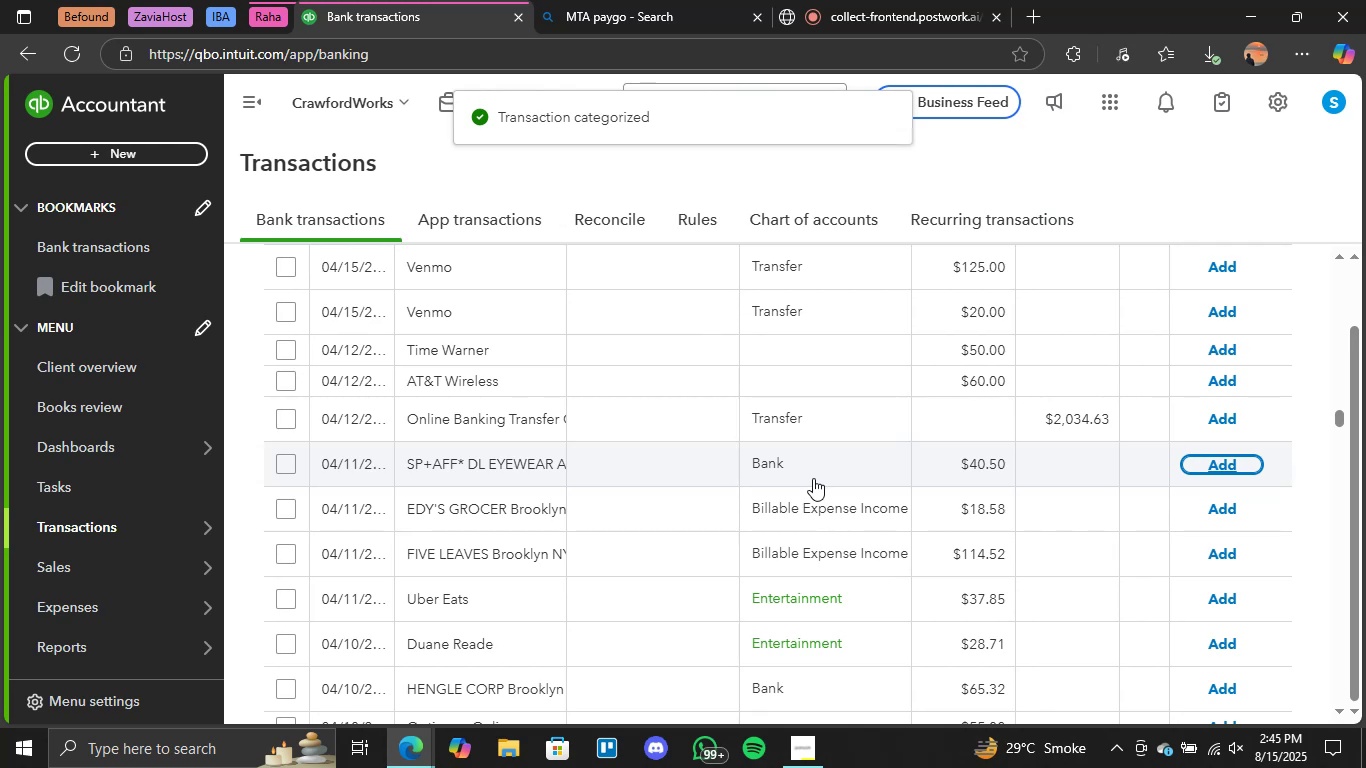 
wait(10.52)
 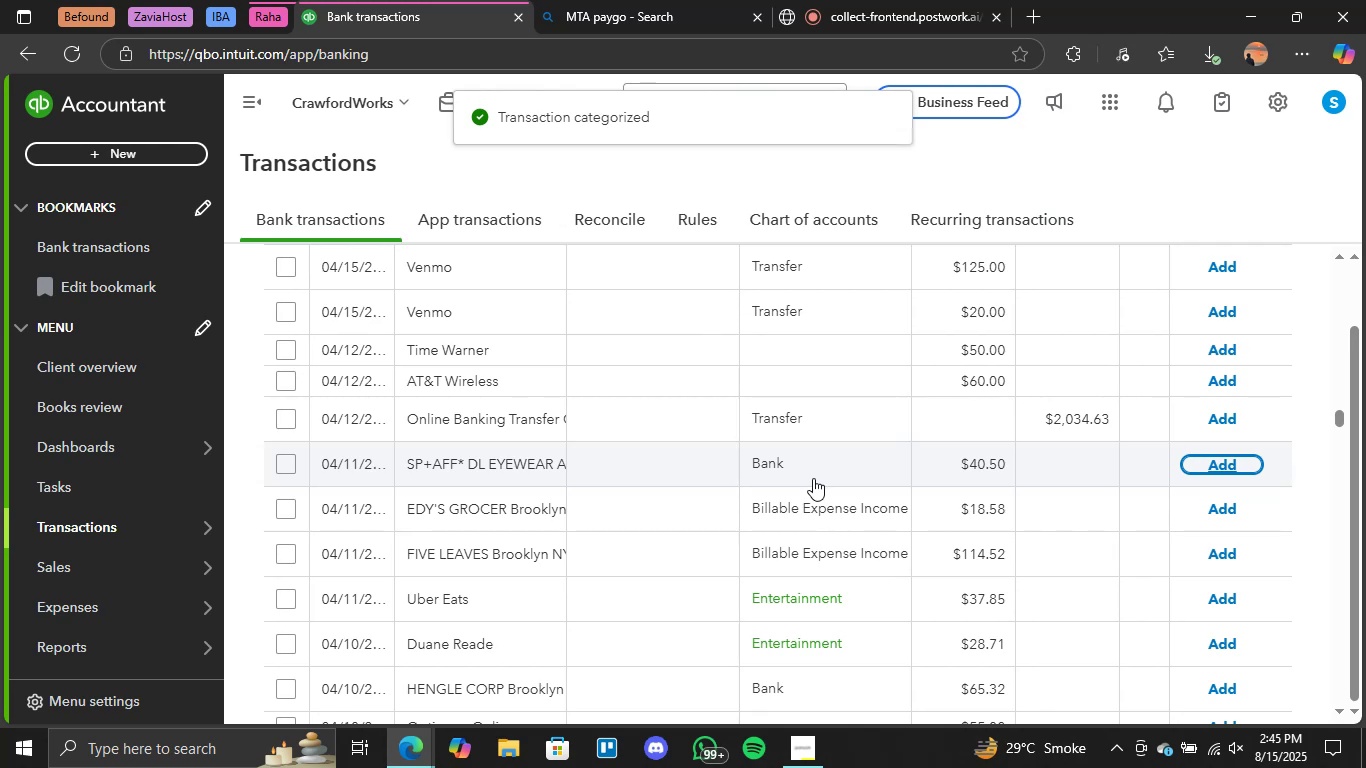 
left_click([768, 224])
 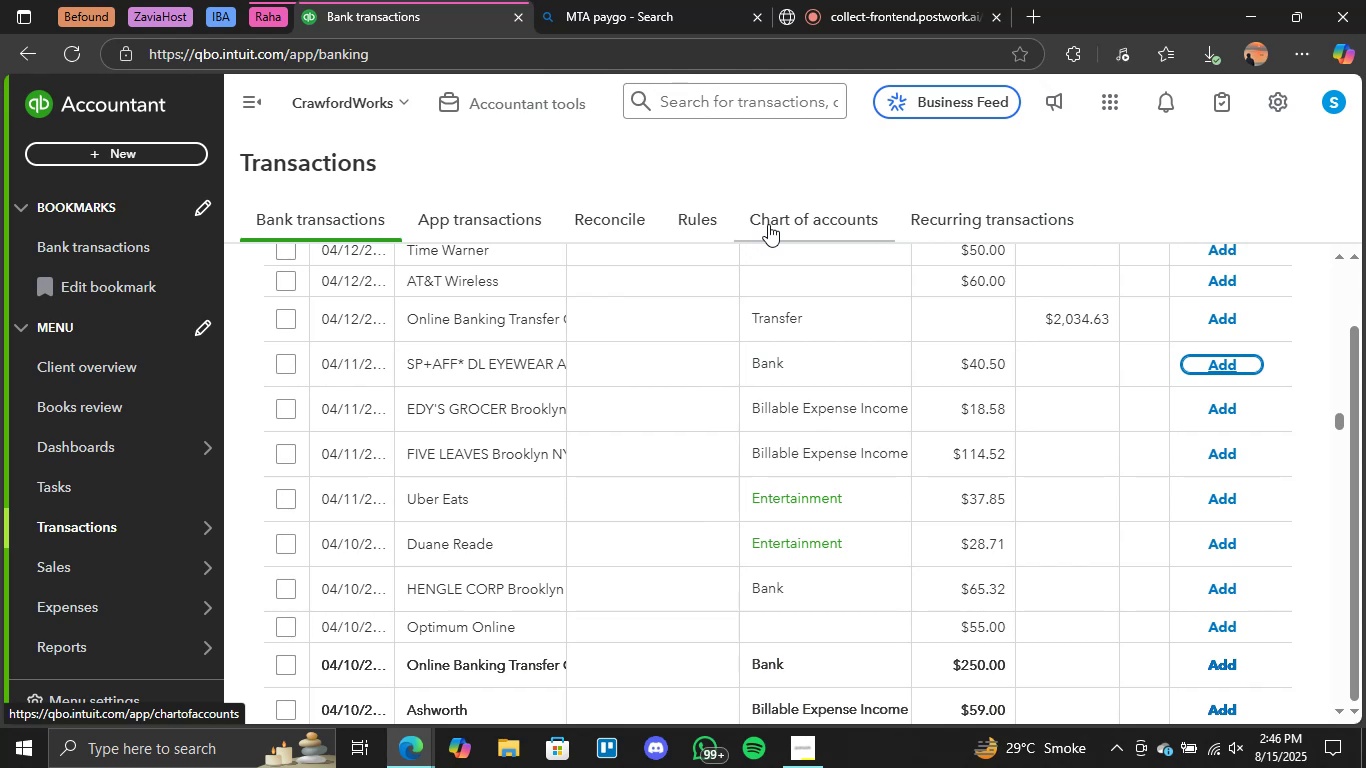 
wait(27.0)
 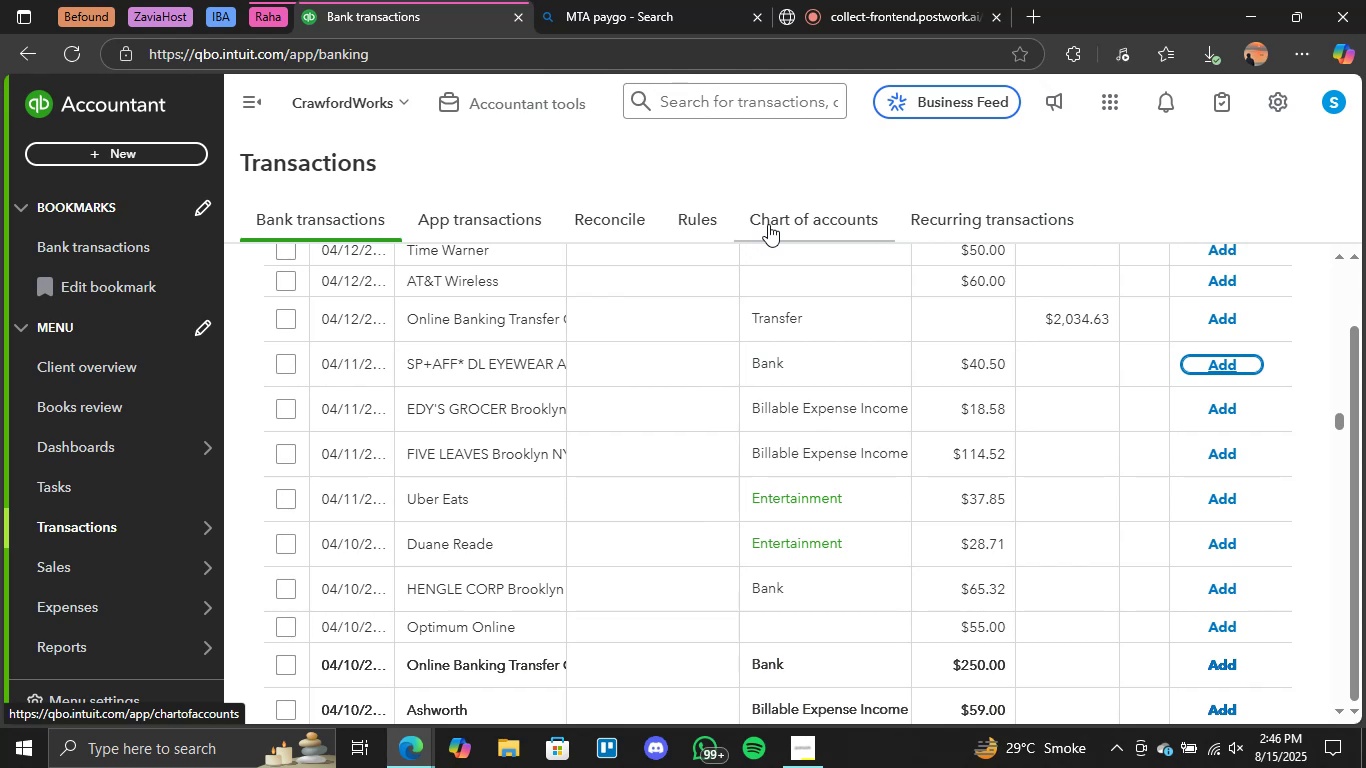 
left_click([1214, 500])
 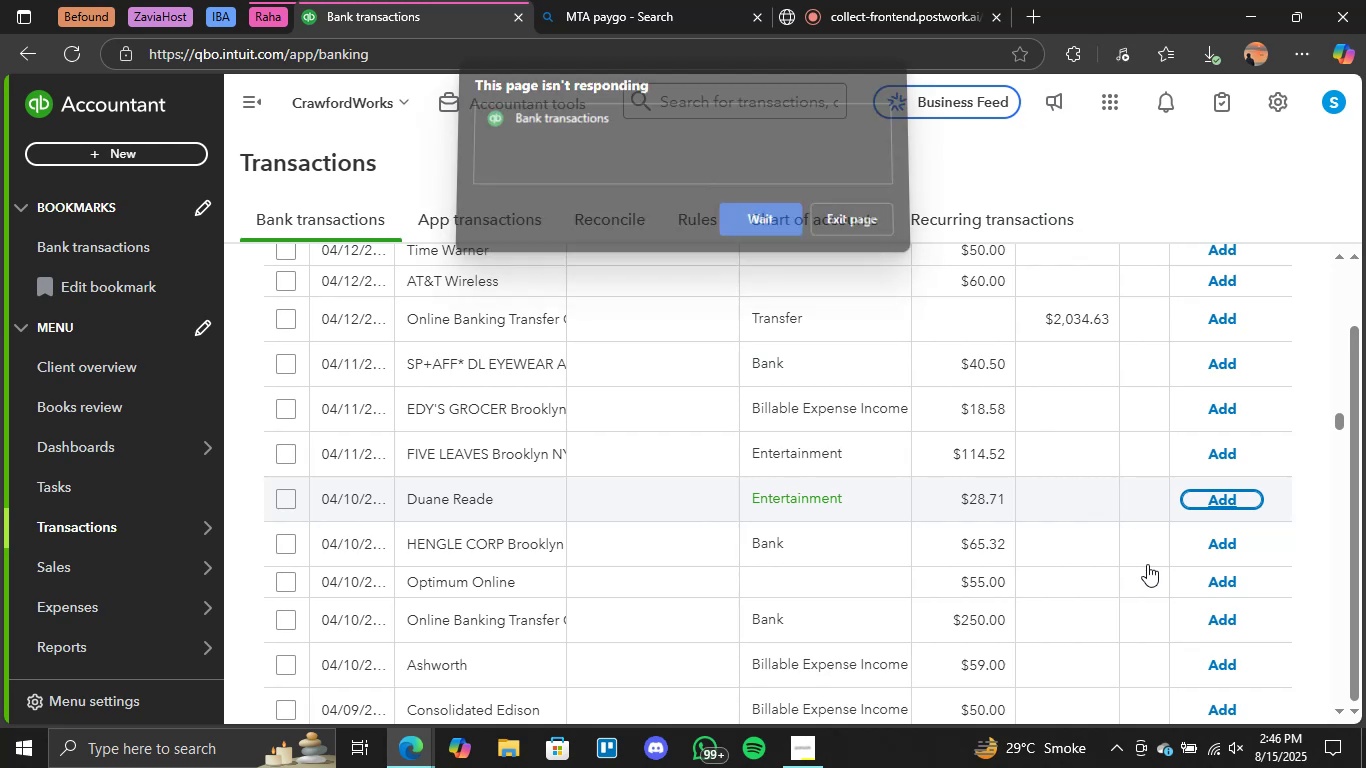 
wait(38.66)
 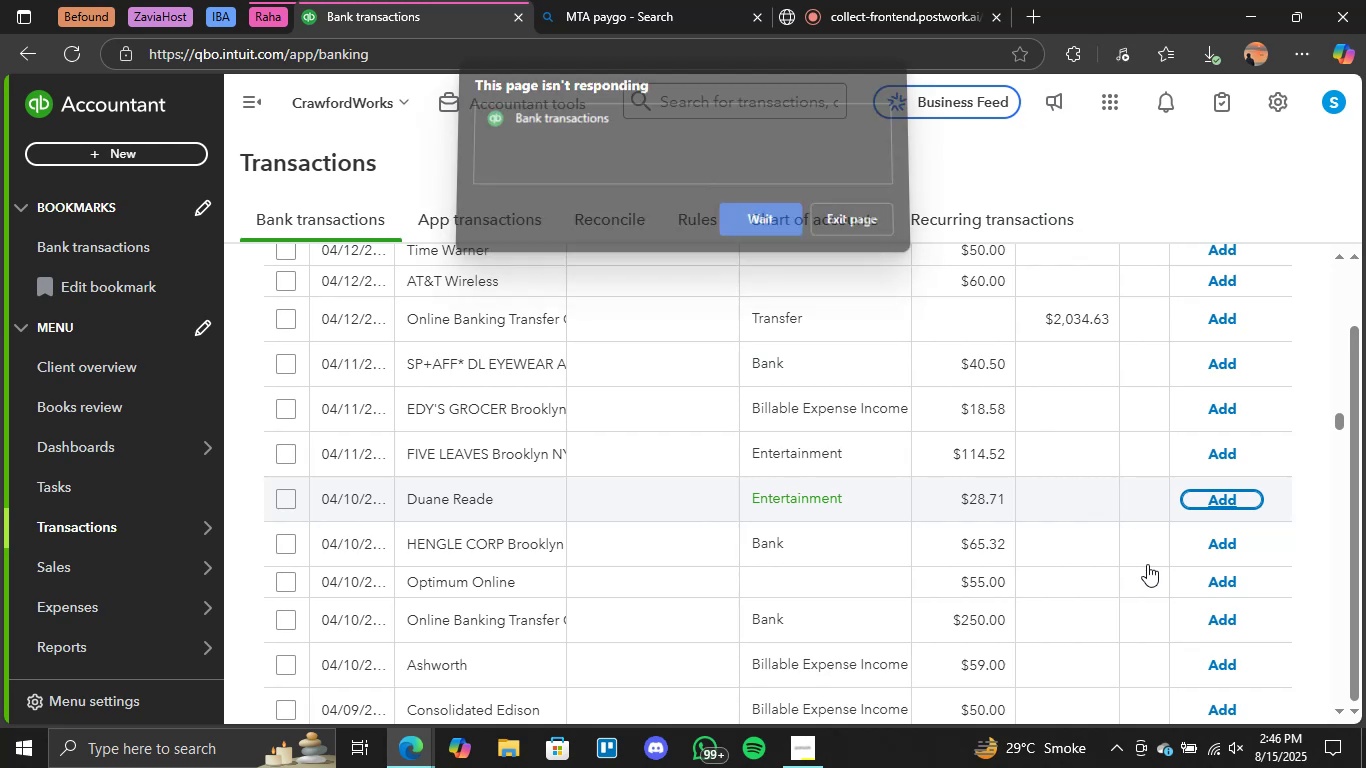 
scroll: coordinate [811, 525], scroll_direction: down, amount: 1.0
 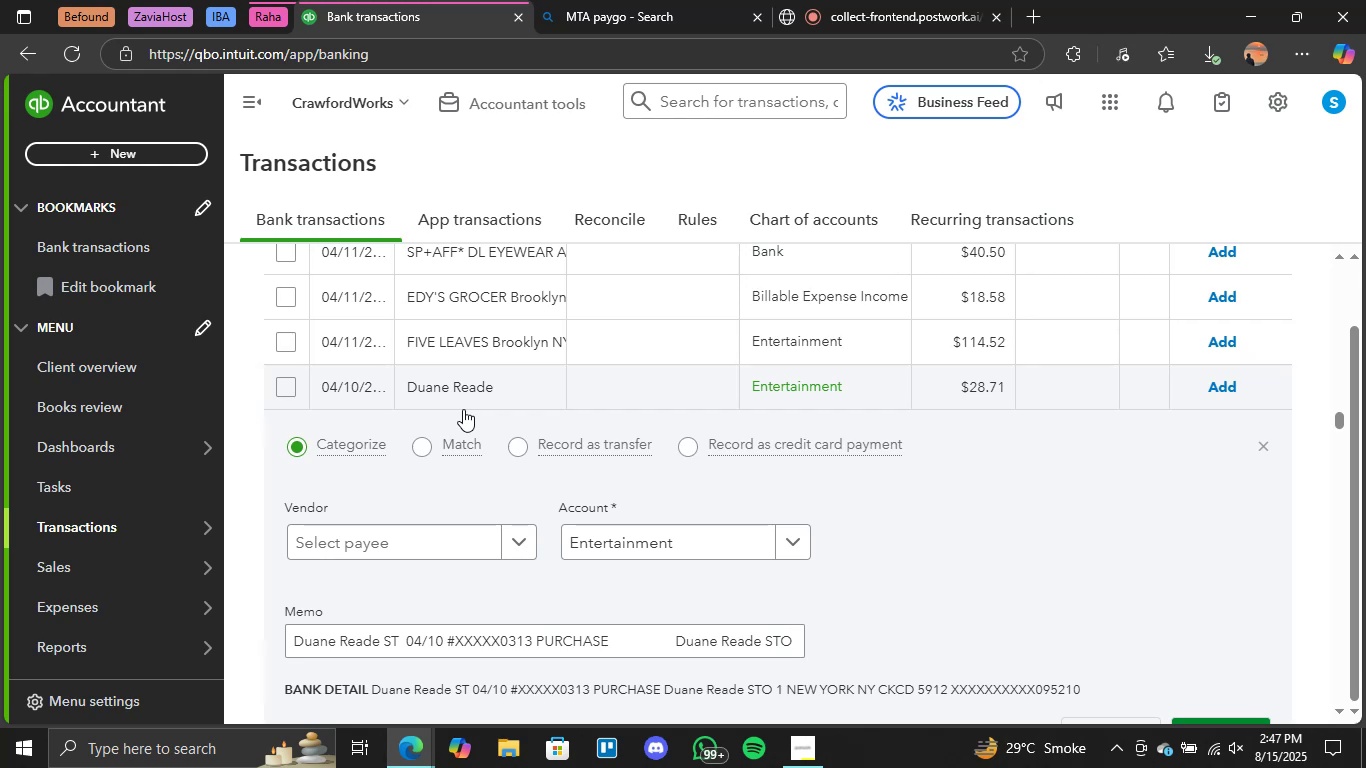 
wait(21.31)
 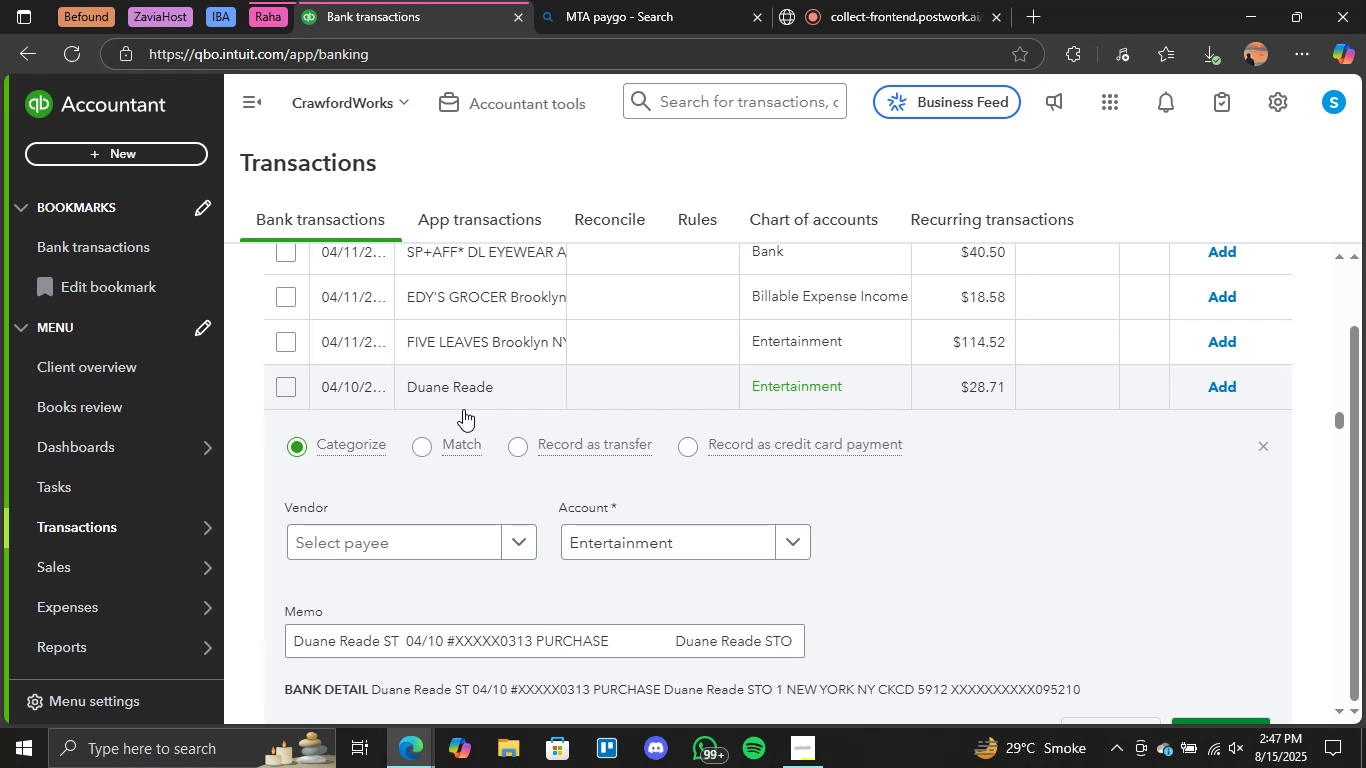 
left_click_drag(start_coordinate=[380, 640], to_coordinate=[293, 639])
 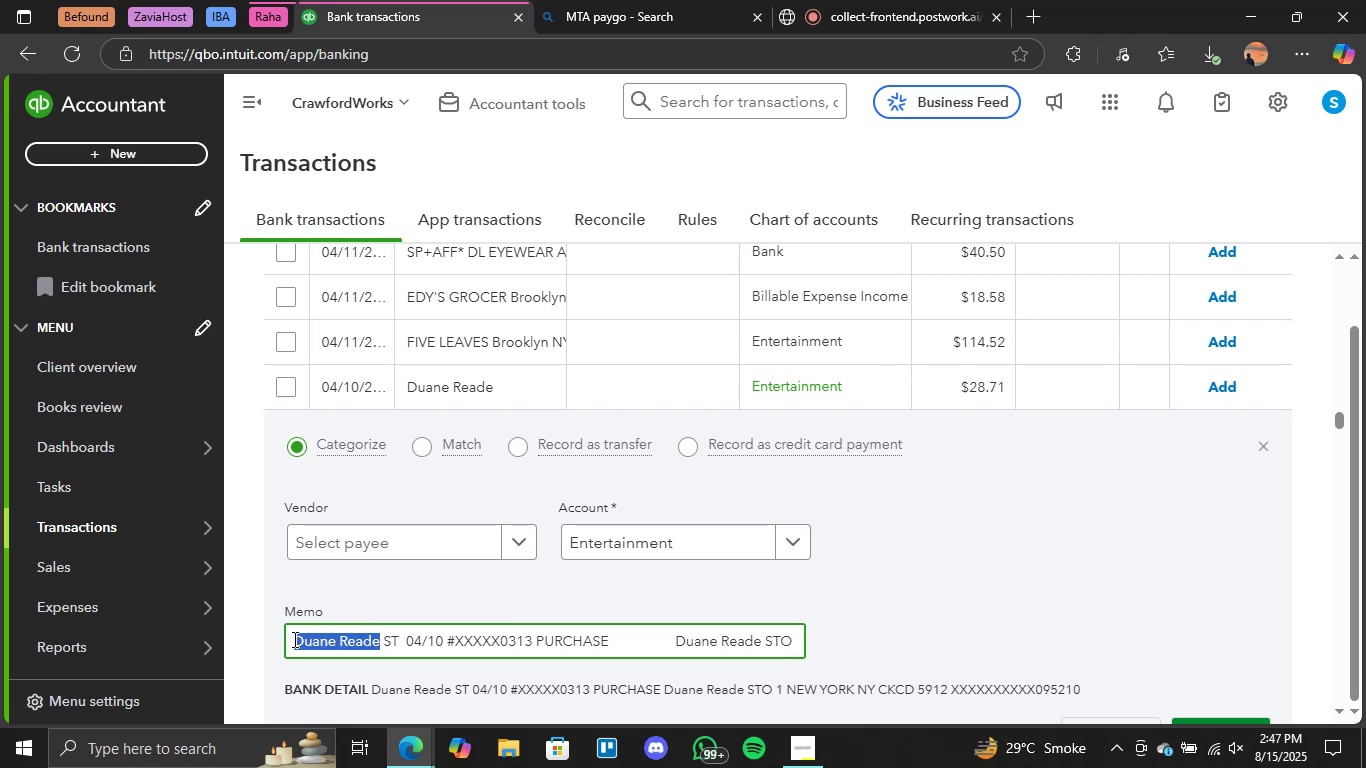 
key(Control+C)
 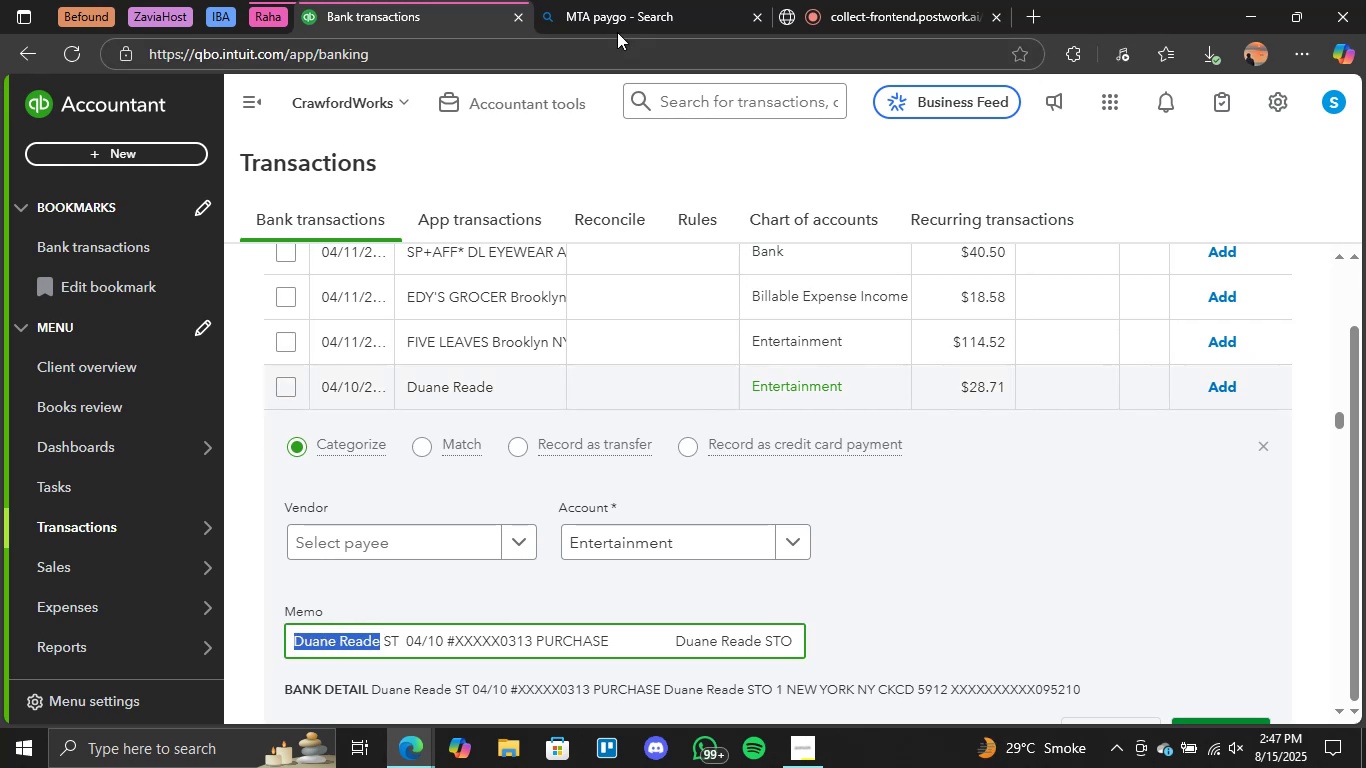 
left_click([654, 0])
 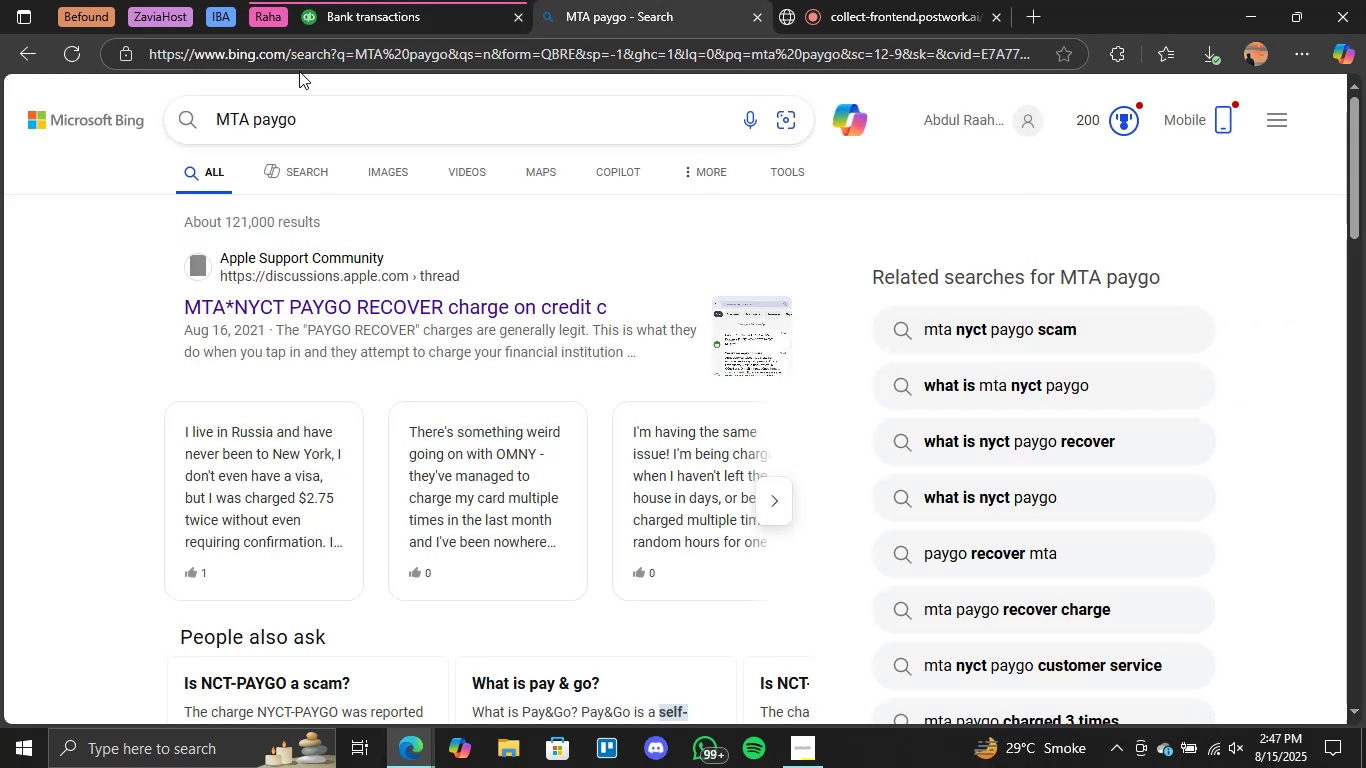 
double_click([262, 112])
 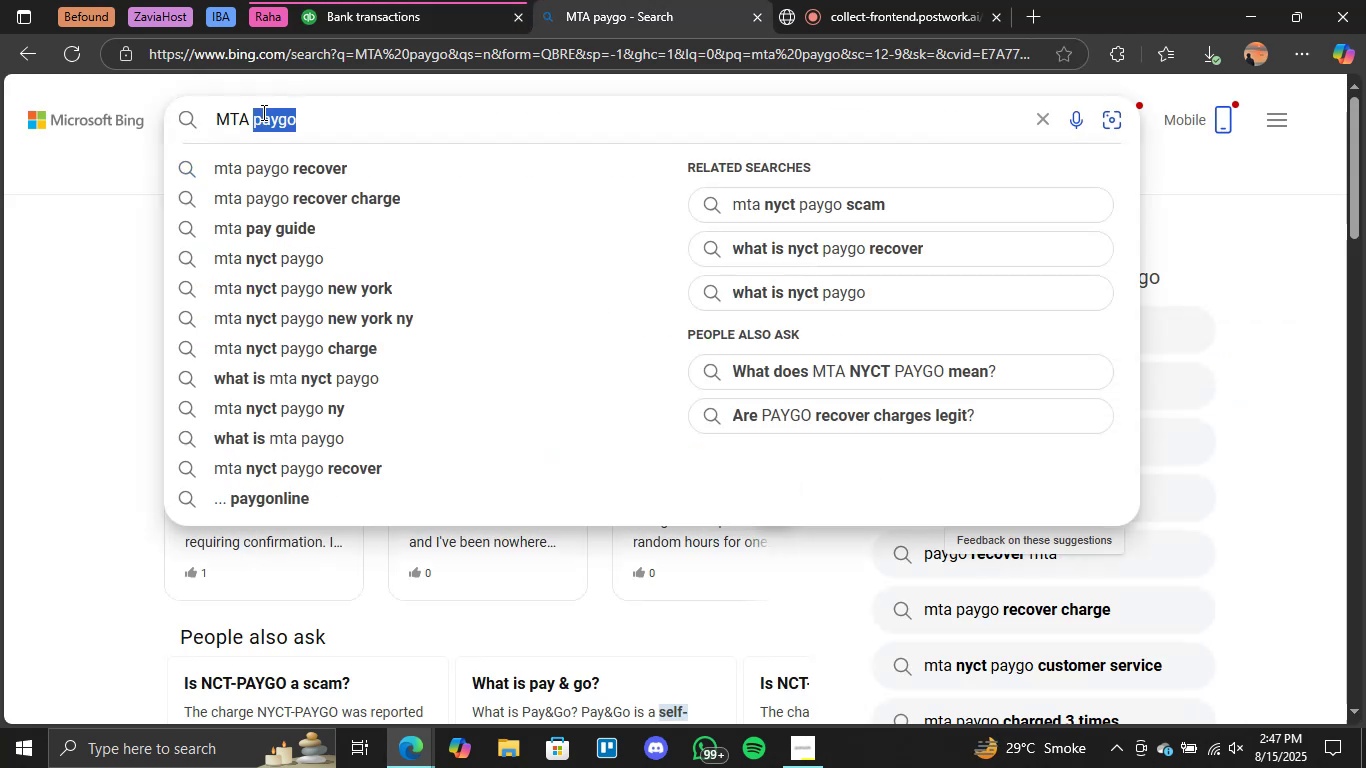 
key(Control+V)
 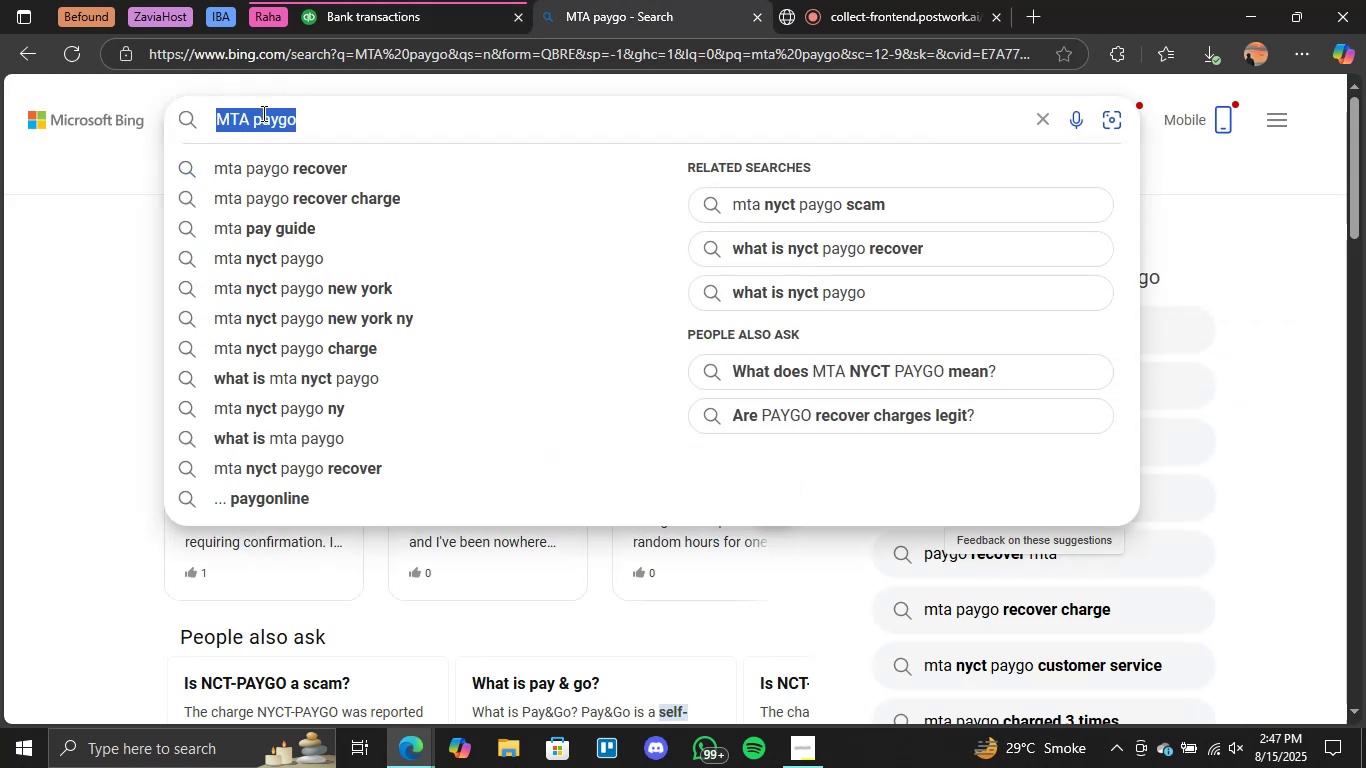 
key(Enter)
 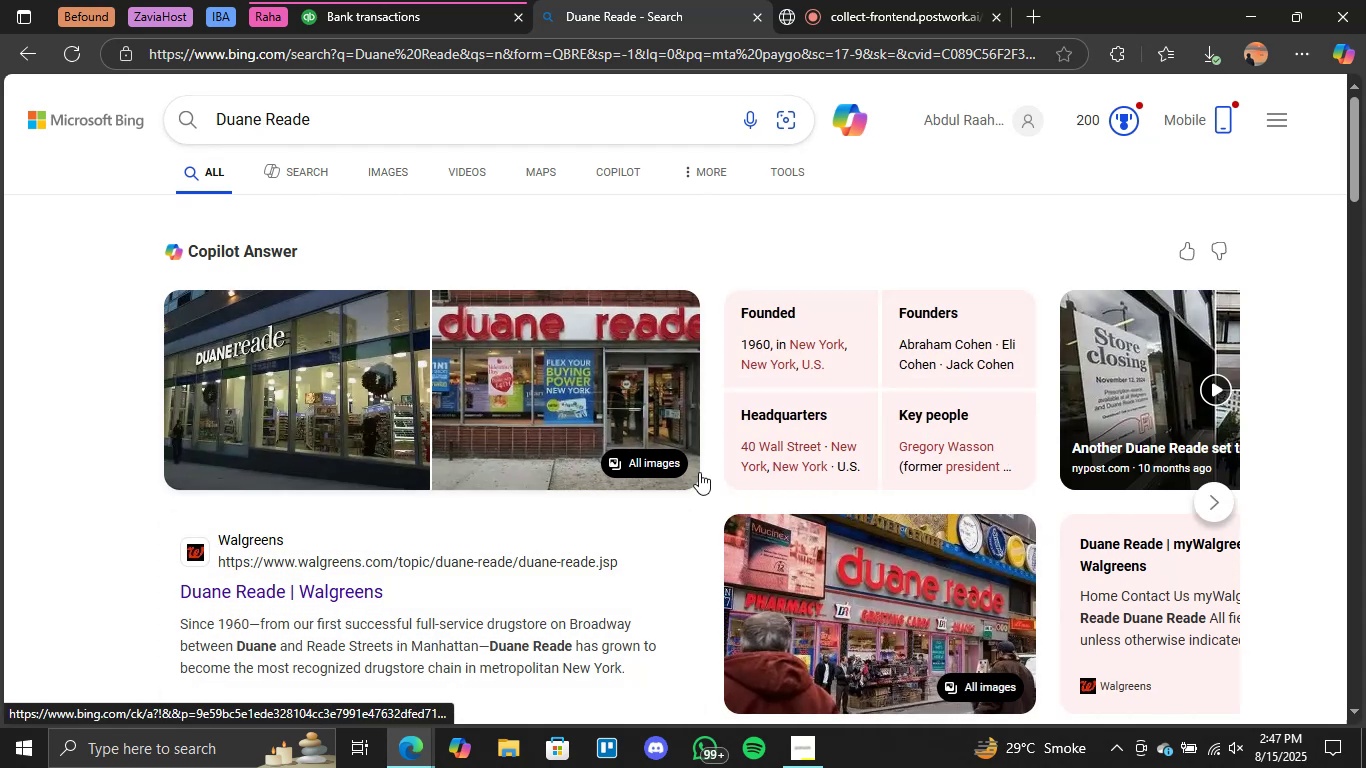 
wait(17.18)
 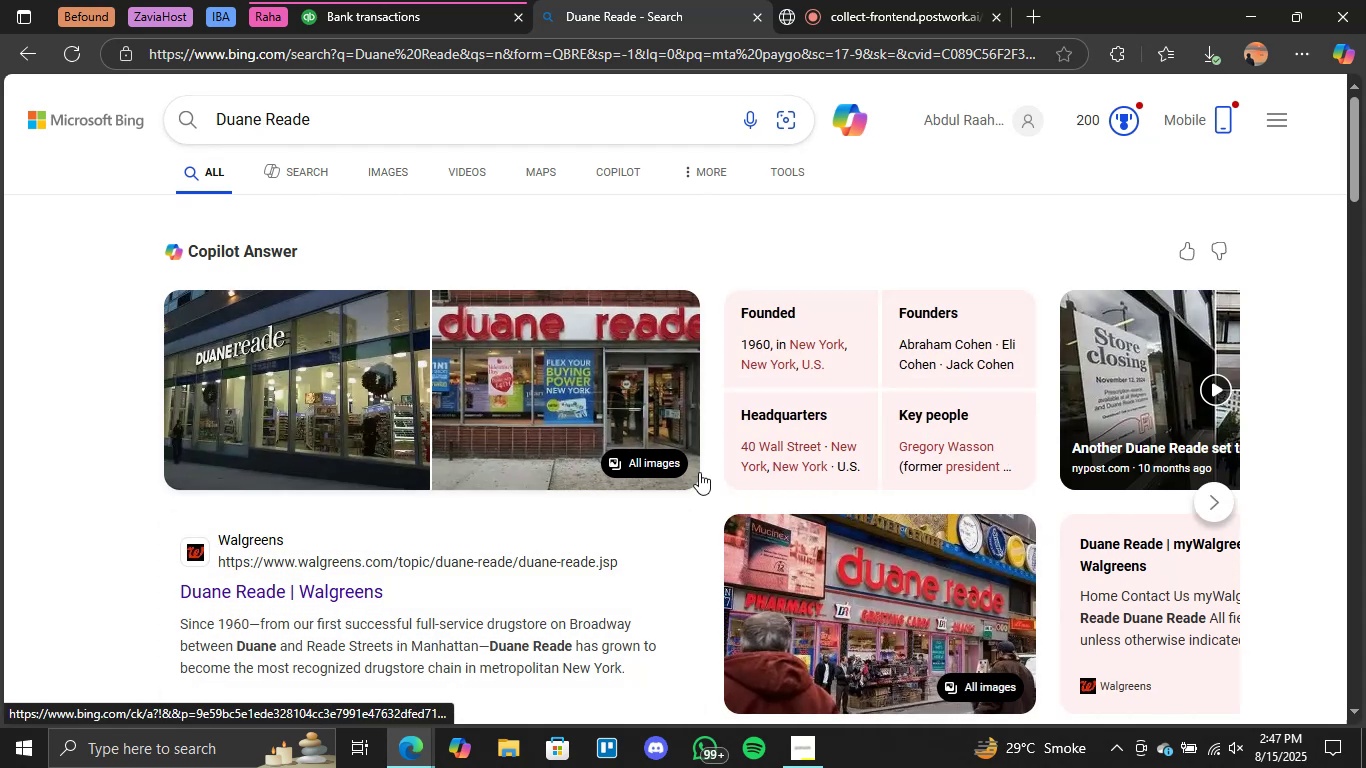 
left_click([411, 0])
 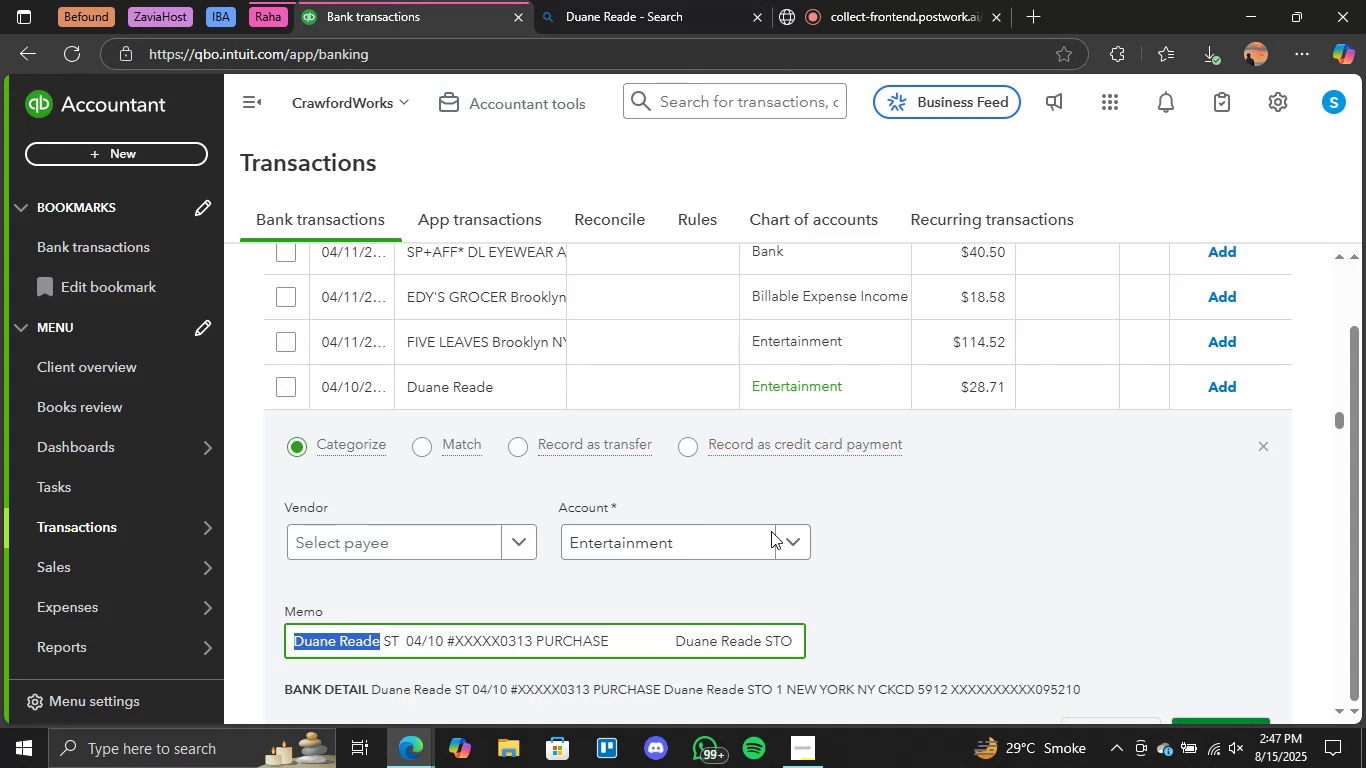 
left_click([782, 544])
 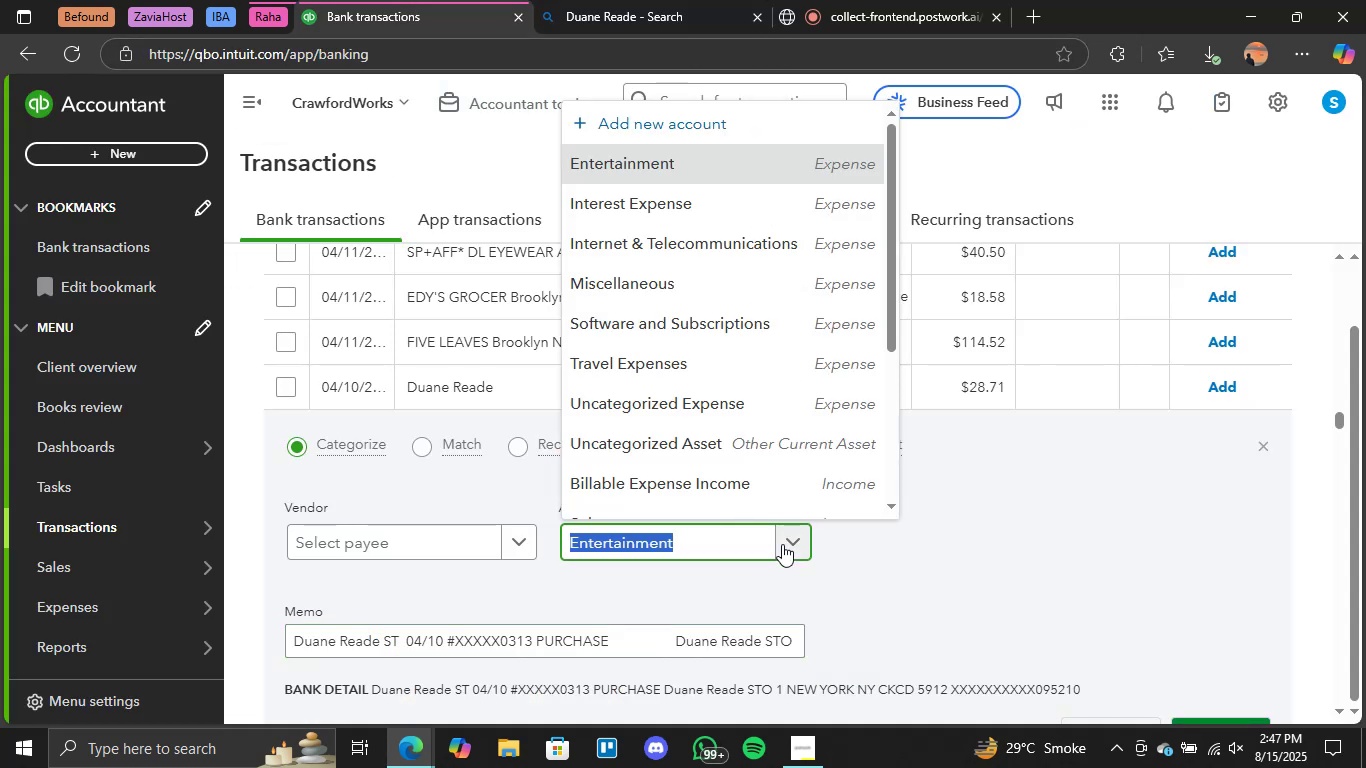 
wait(9.67)
 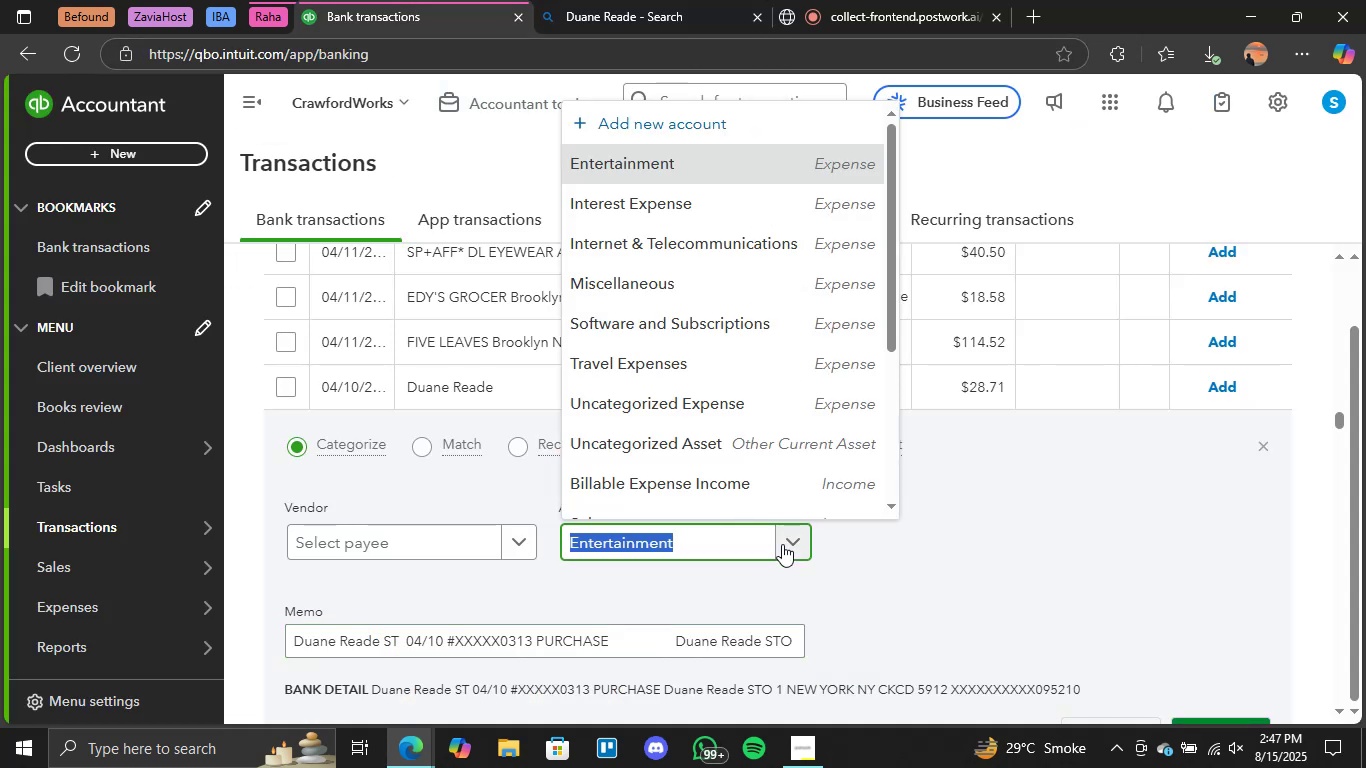 
left_click([778, 180])
 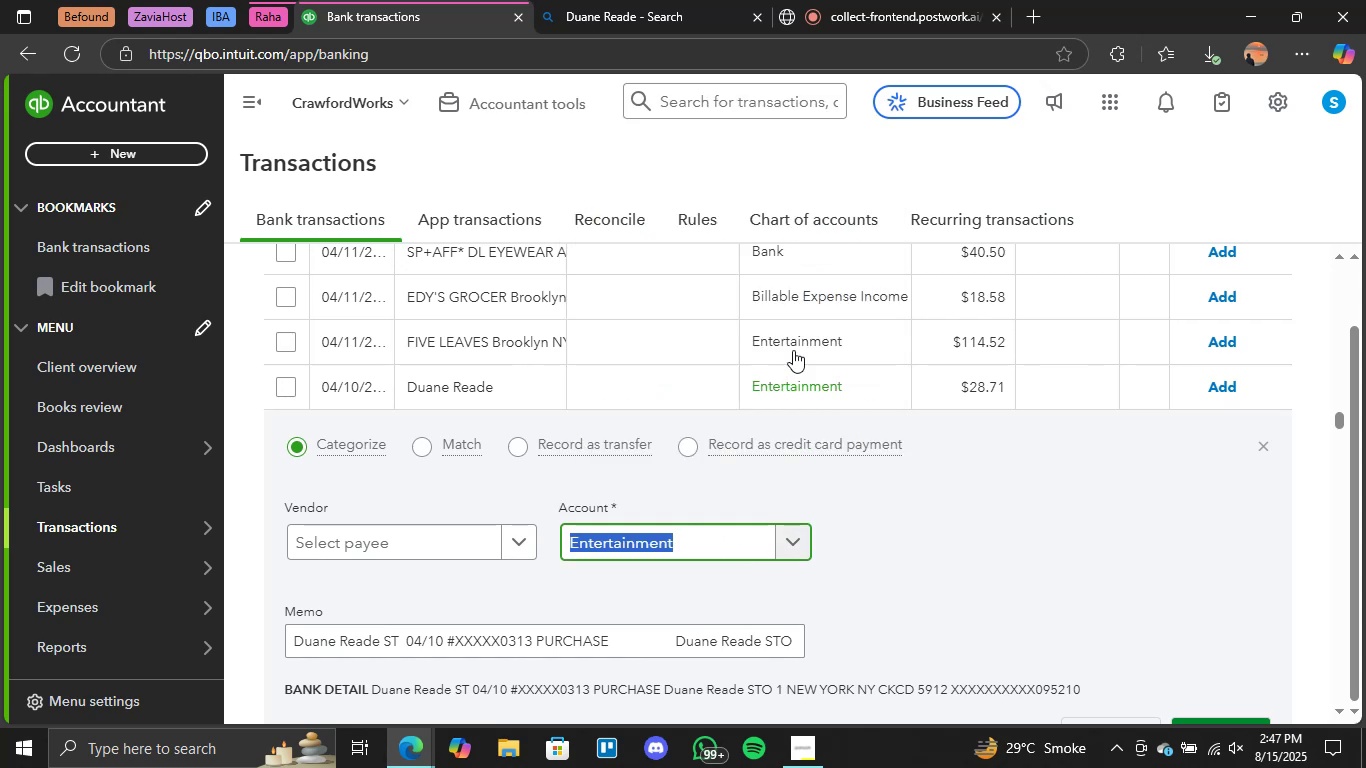 
scroll: coordinate [1025, 555], scroll_direction: down, amount: 2.0
 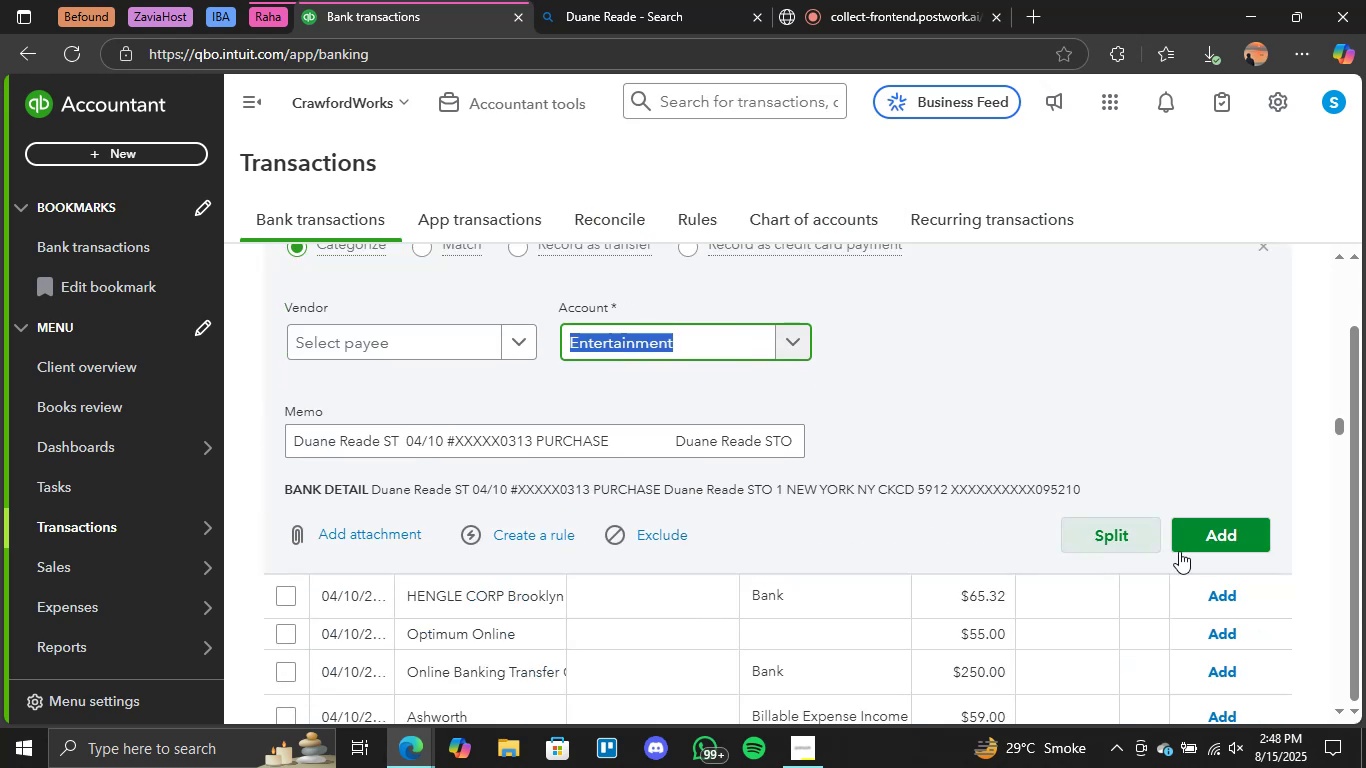 
left_click([1233, 525])
 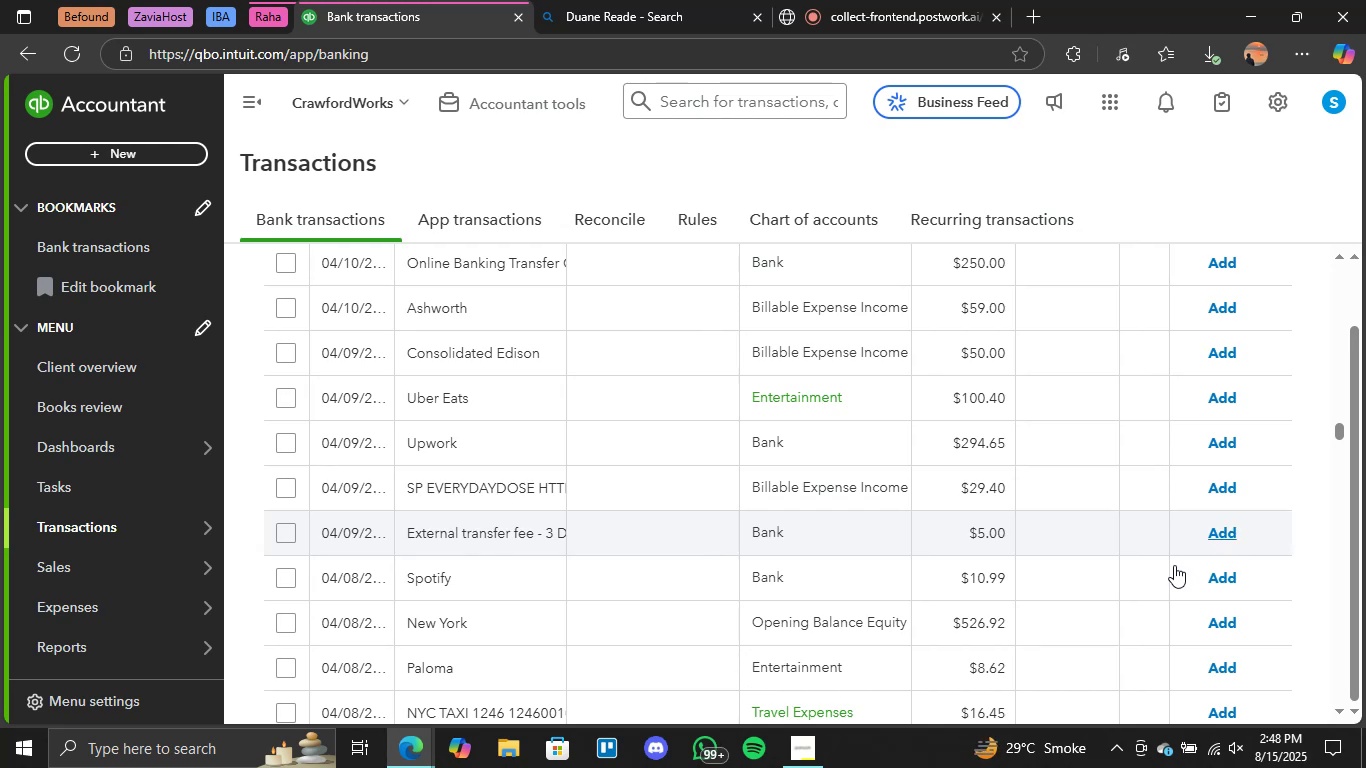 
wait(38.29)
 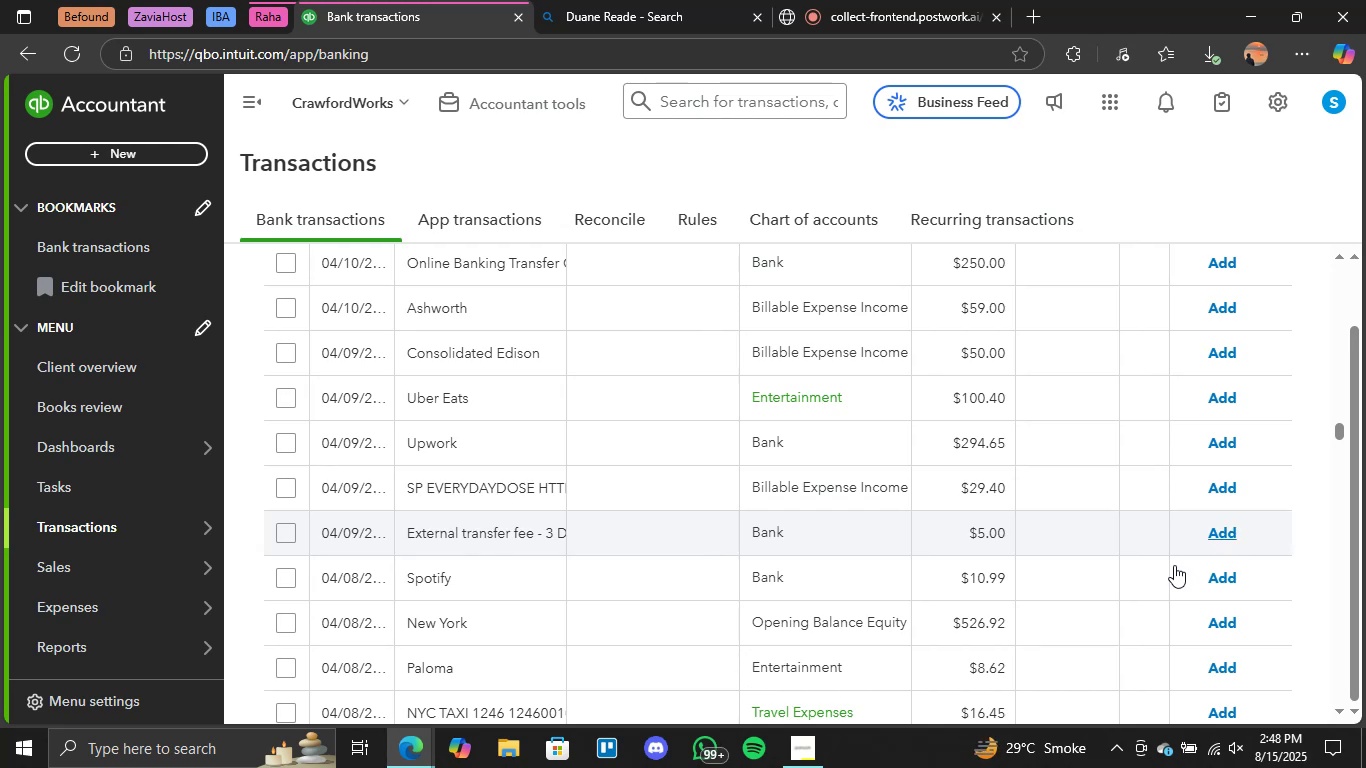 
left_click([1225, 402])
 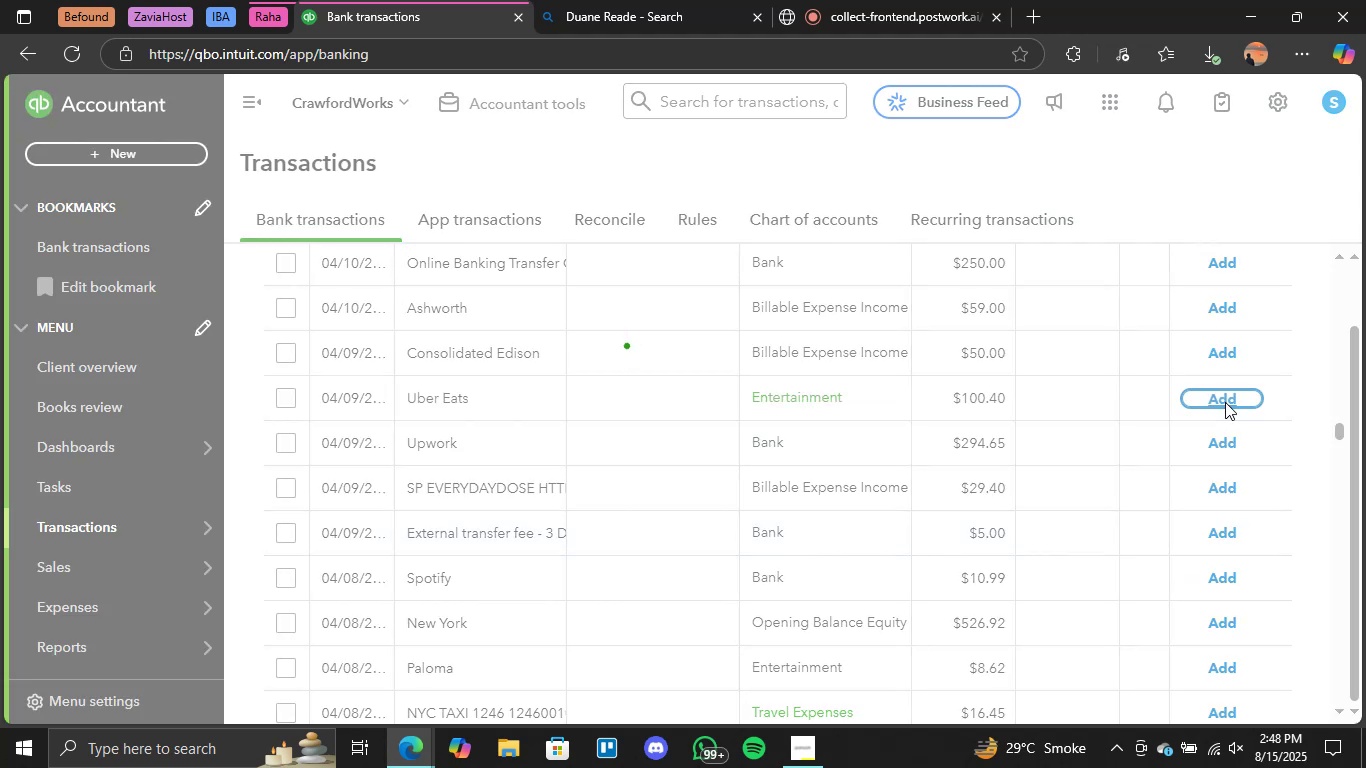 
wait(8.99)
 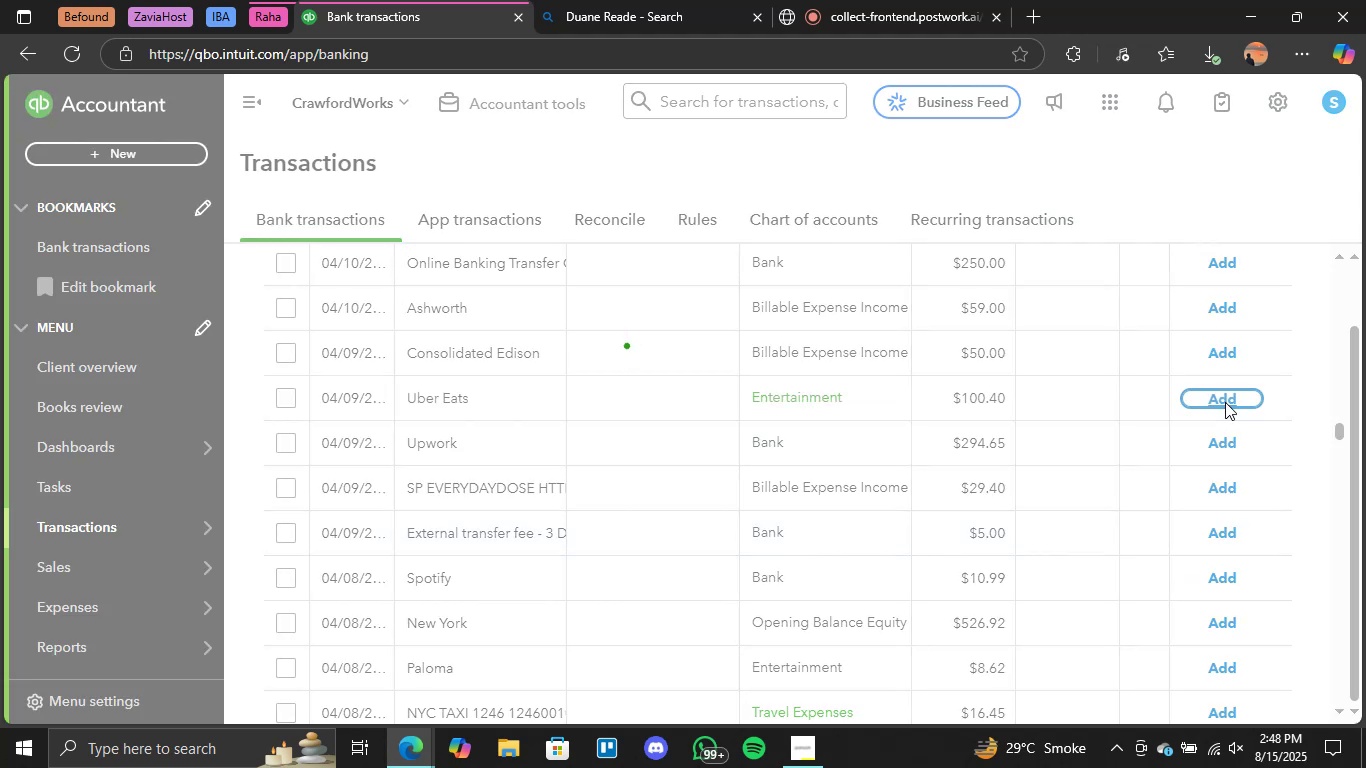 
scroll: coordinate [1213, 490], scroll_direction: down, amount: 2.0
 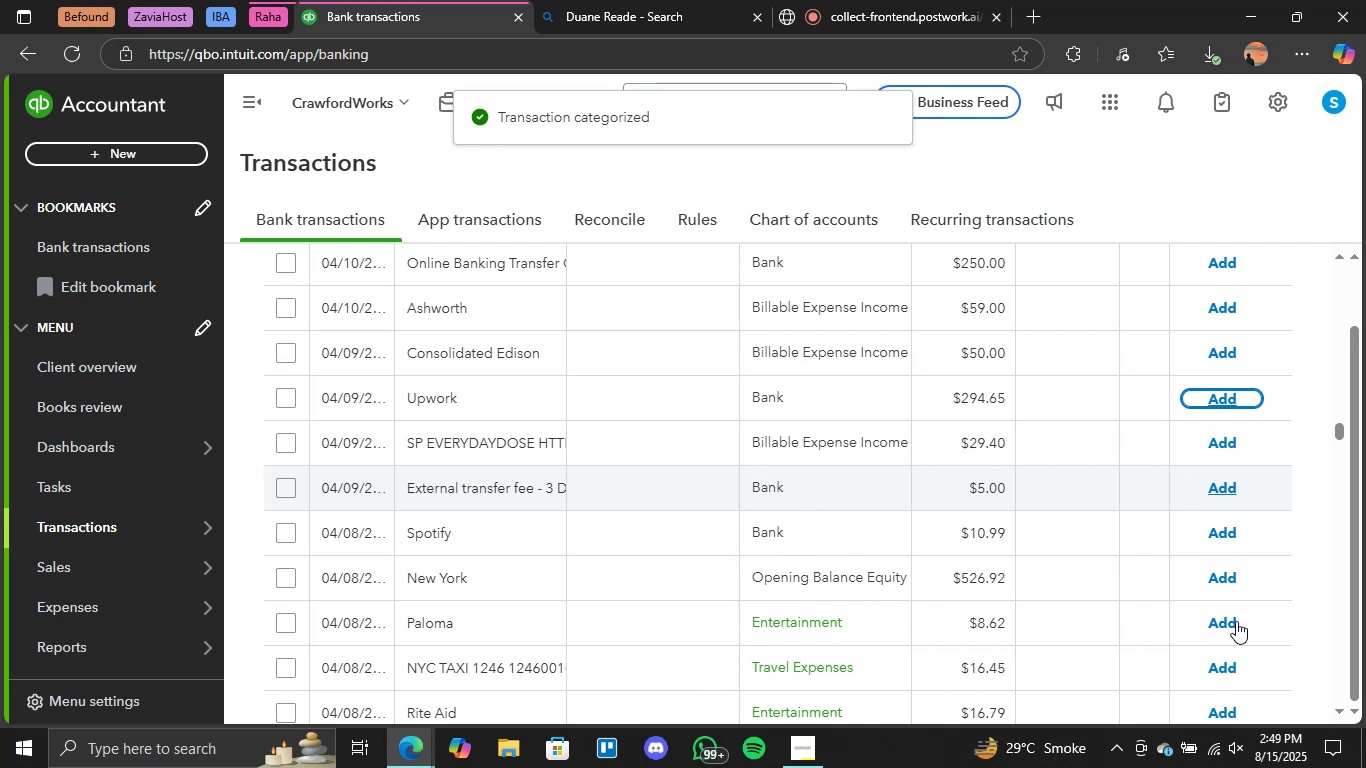 
wait(17.75)
 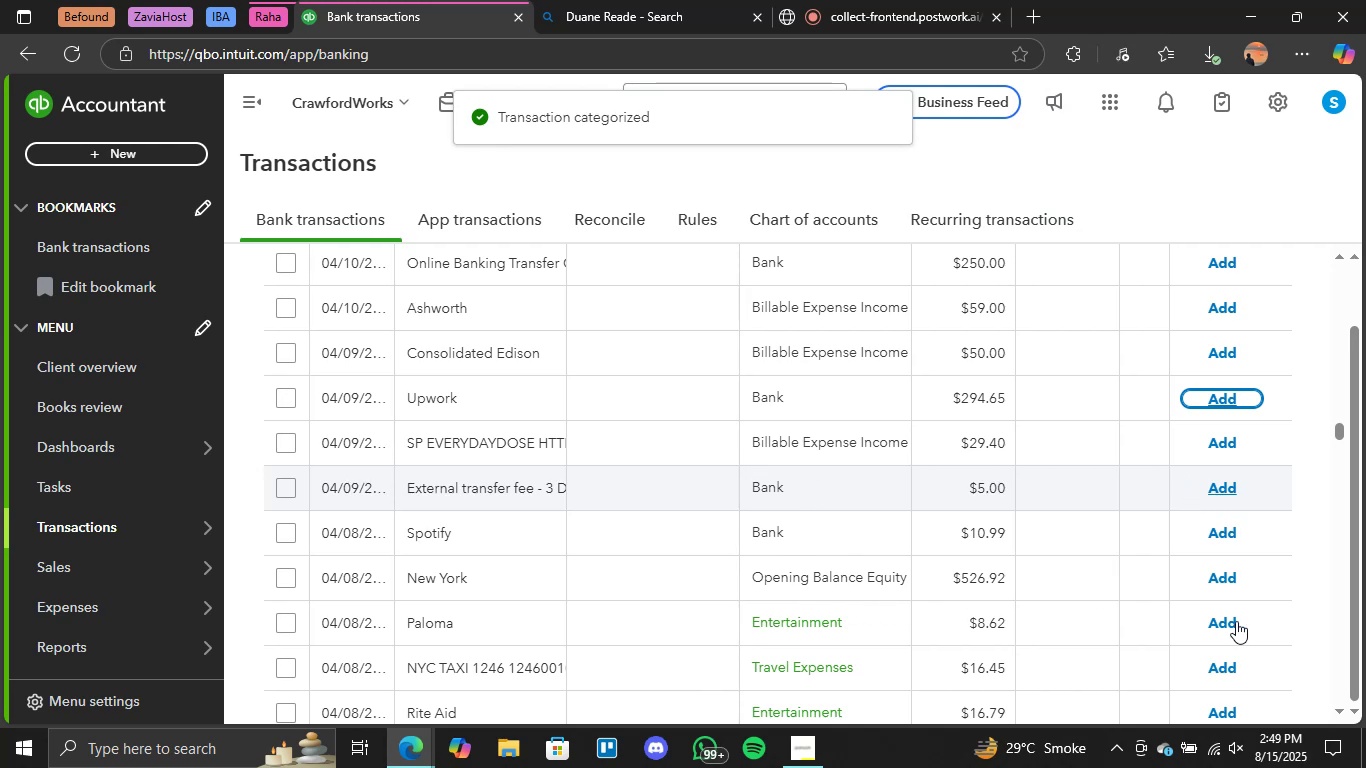 
left_click([754, 222])
 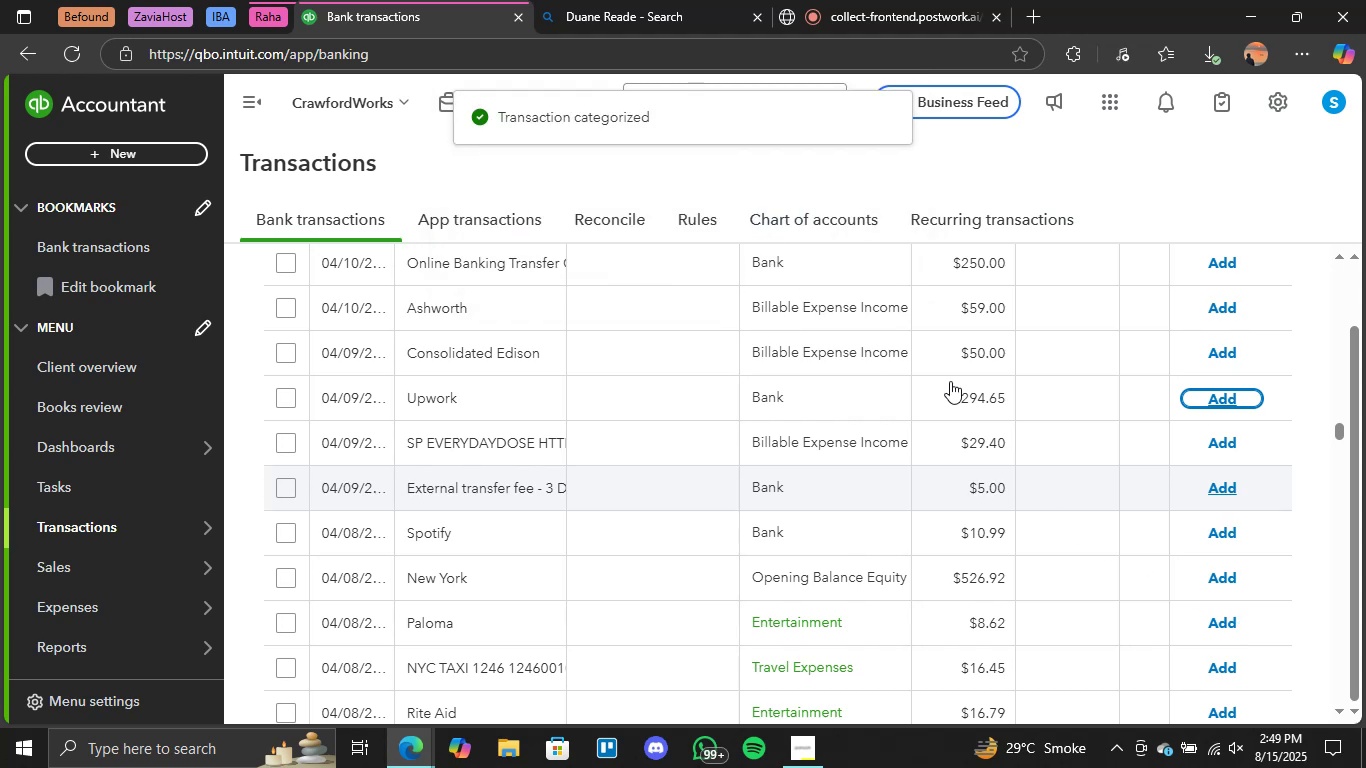 
wait(5.01)
 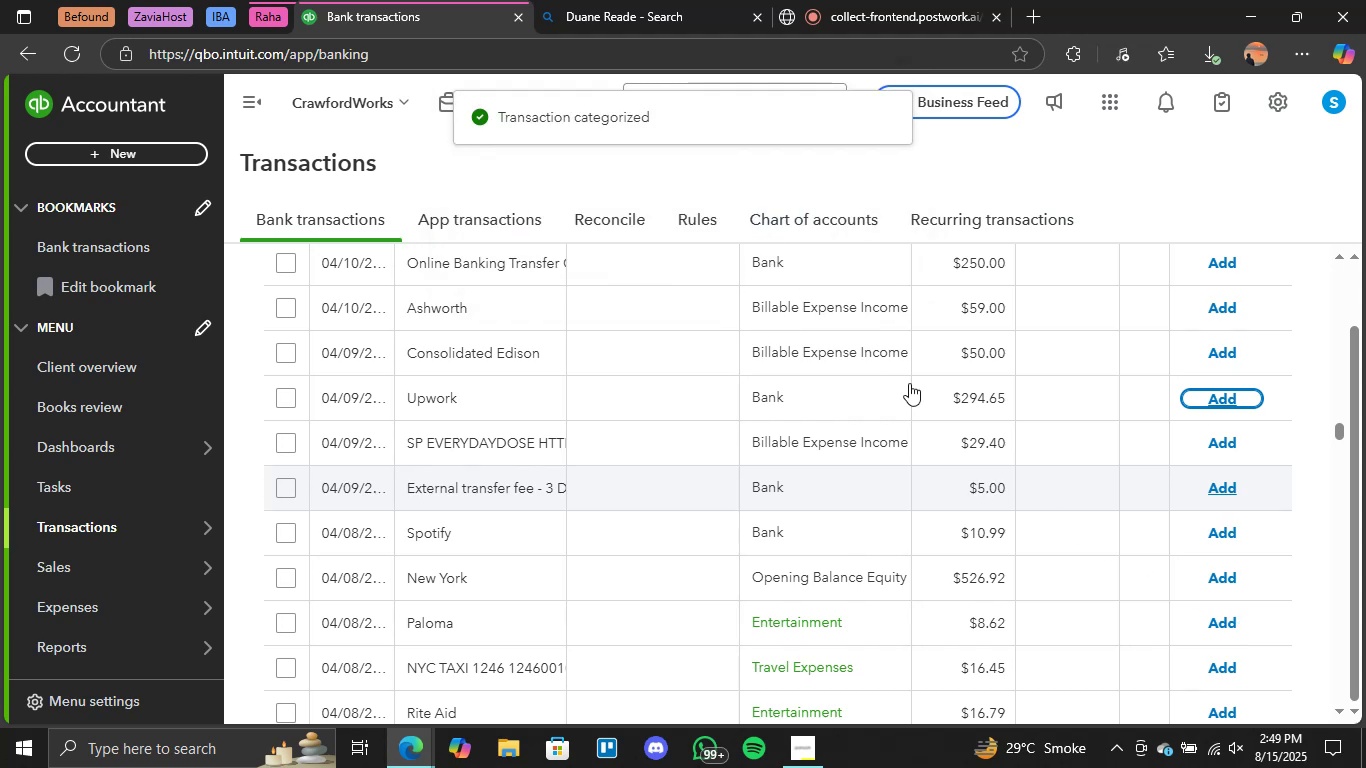 
scroll: coordinate [950, 381], scroll_direction: down, amount: 1.0
 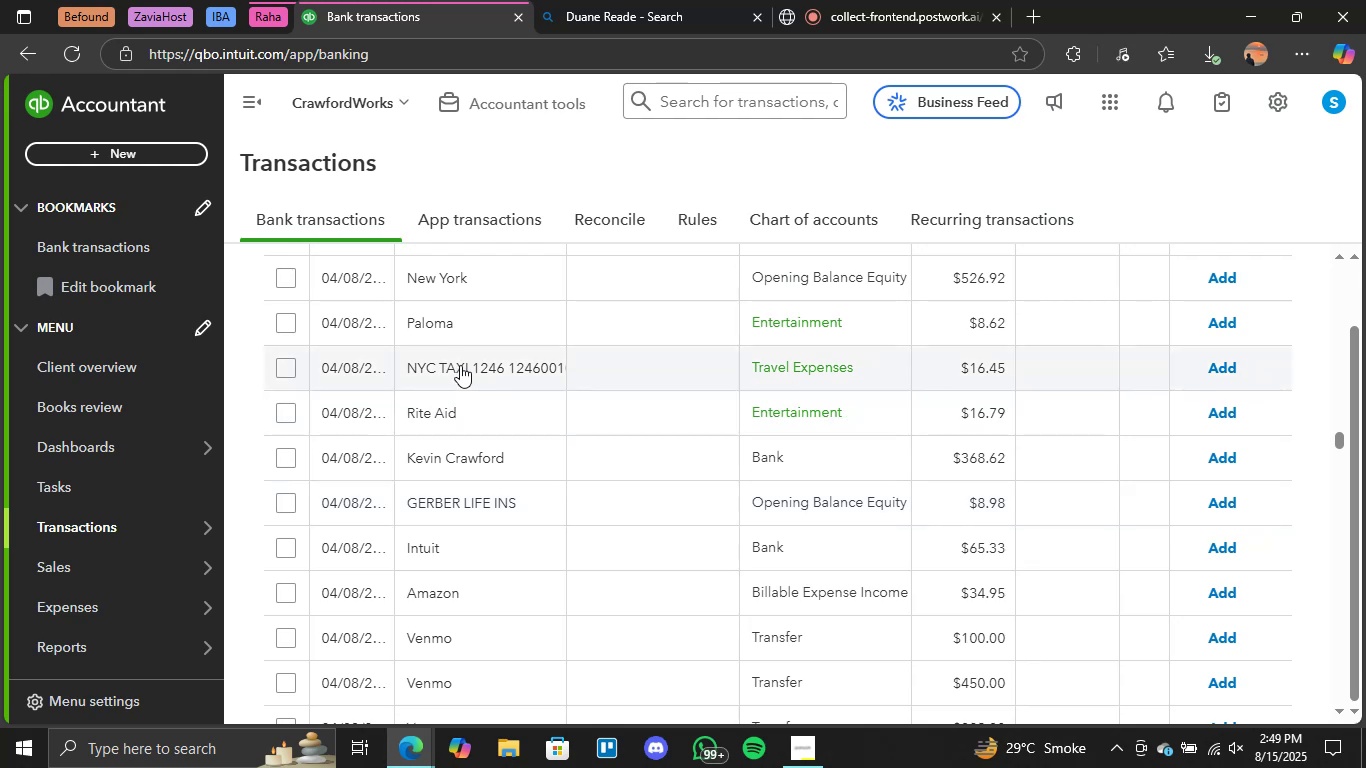 
wait(5.94)
 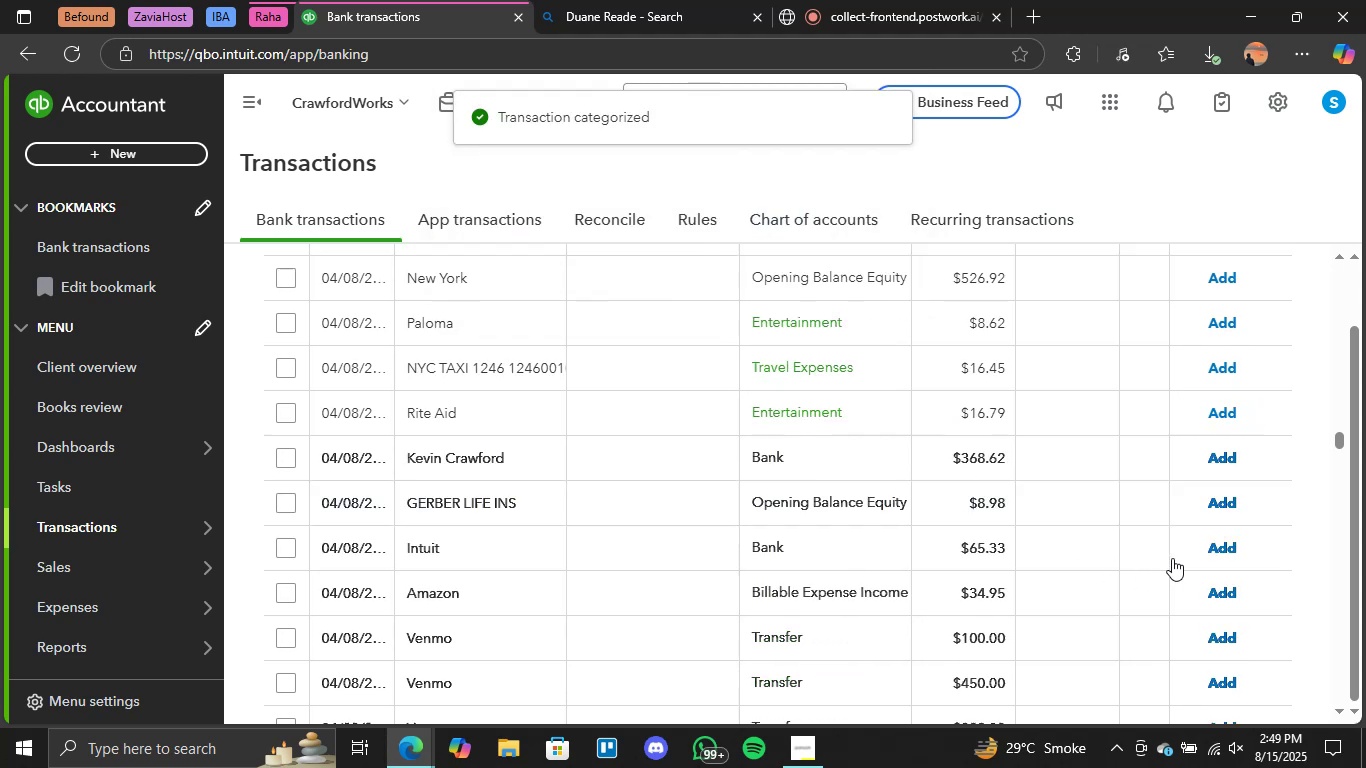 
left_click([1228, 364])
 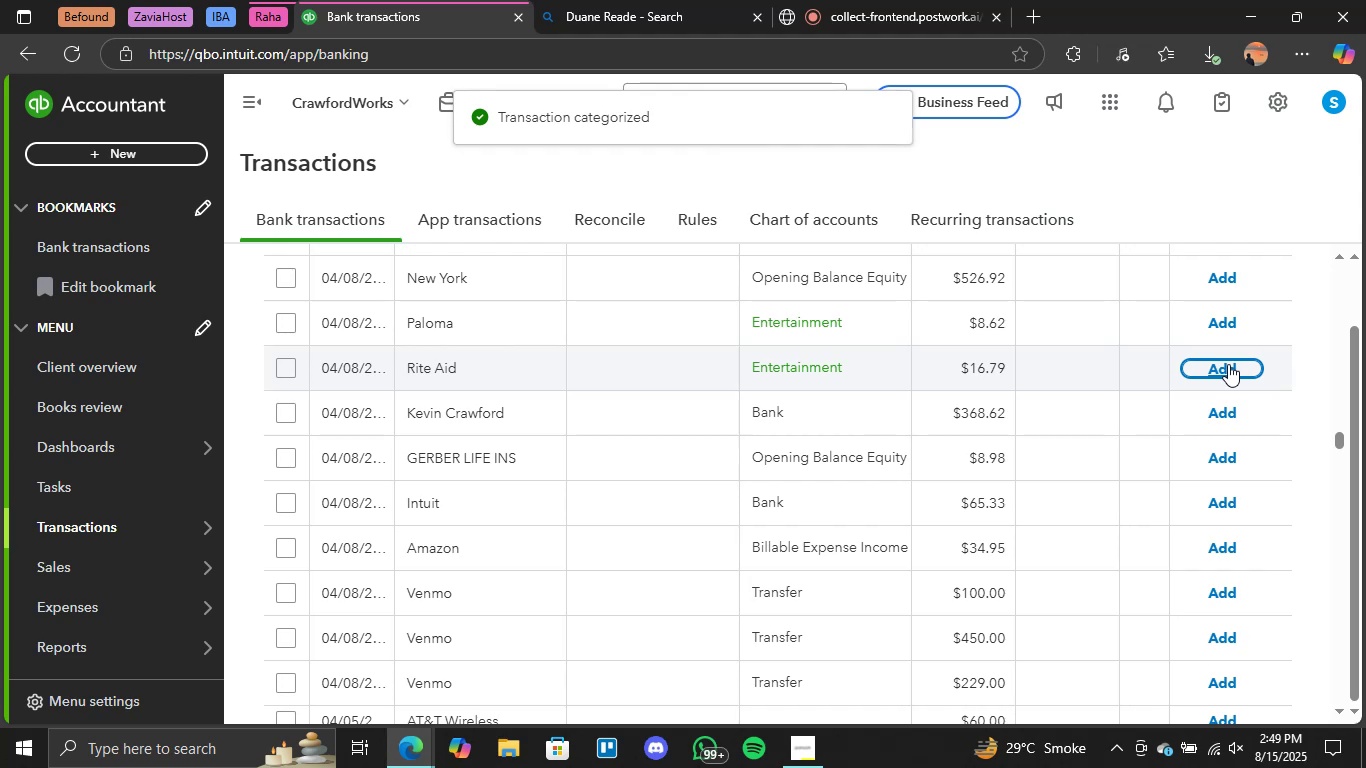 
wait(29.48)
 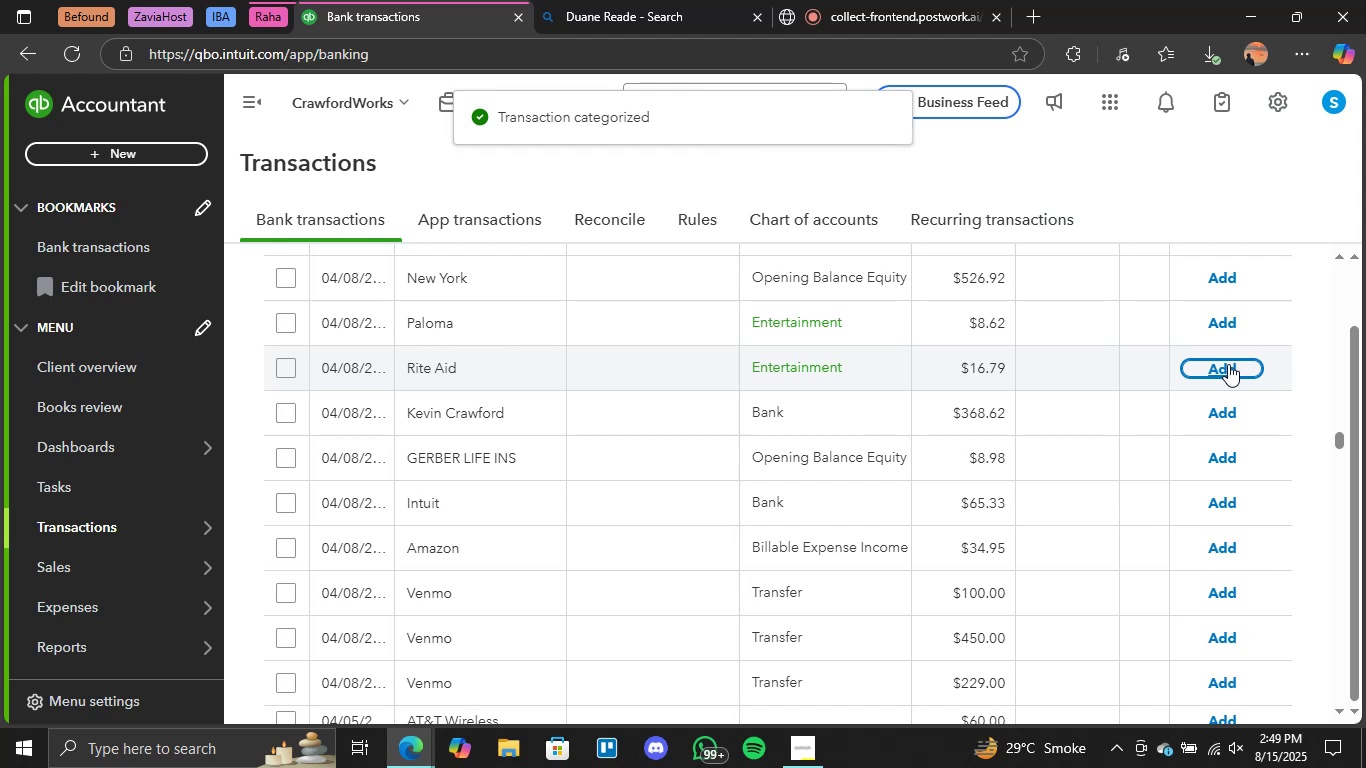 
left_click([429, 367])
 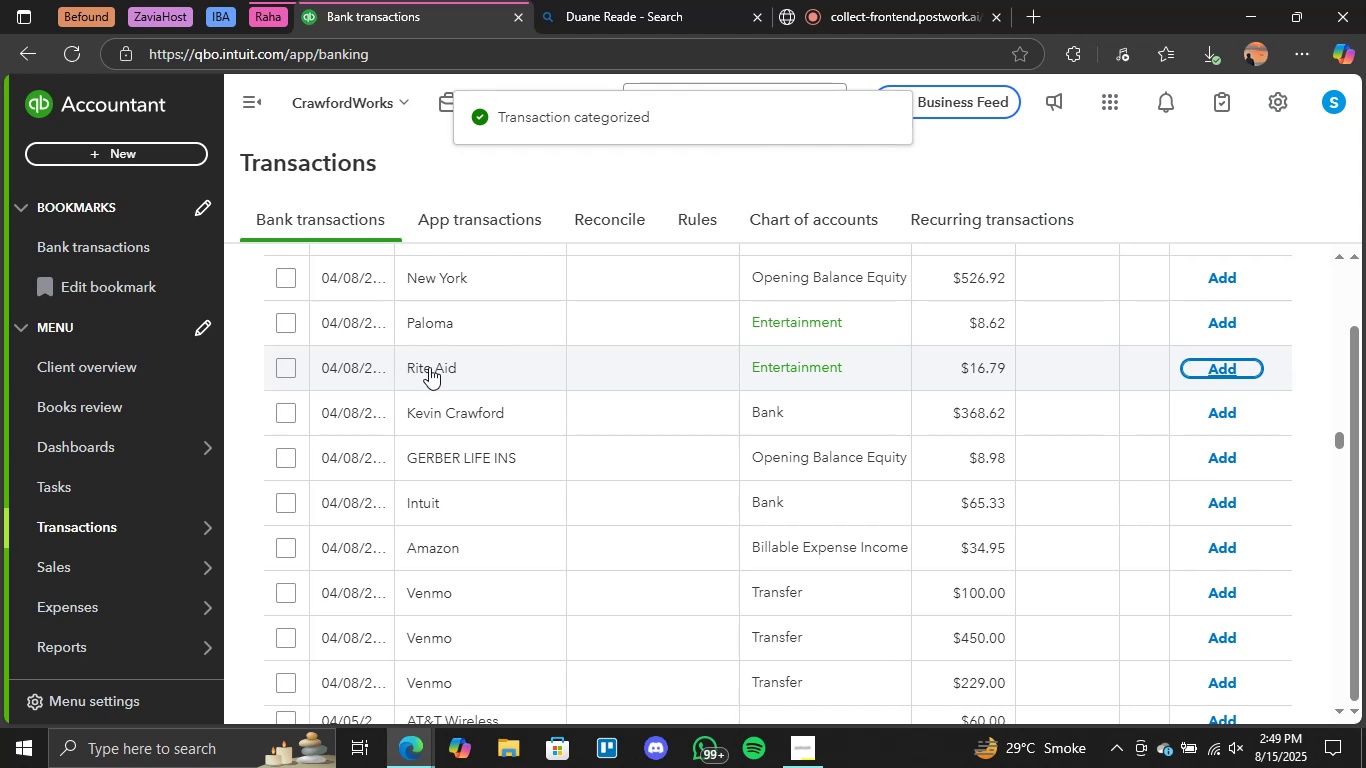 
wait(8.94)
 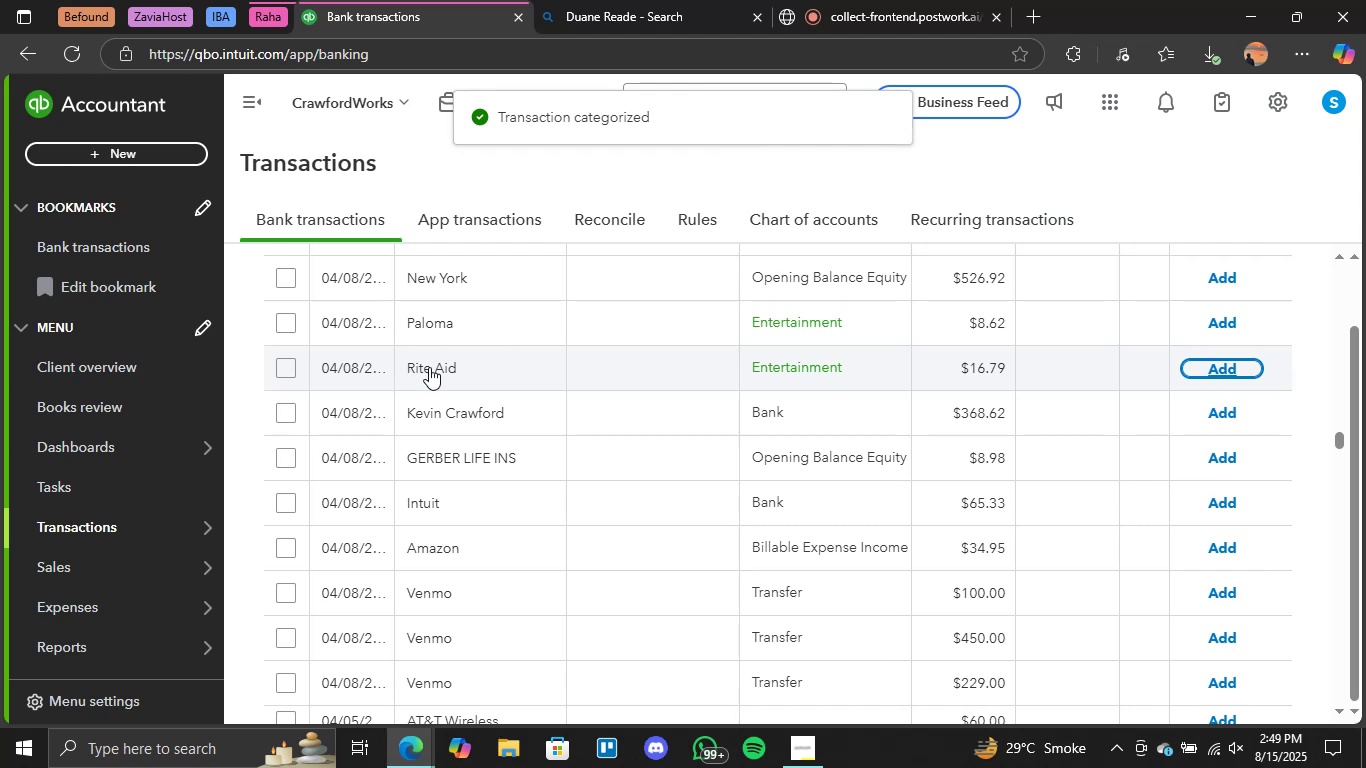 
left_click_drag(start_coordinate=[476, 621], to_coordinate=[424, 624])
 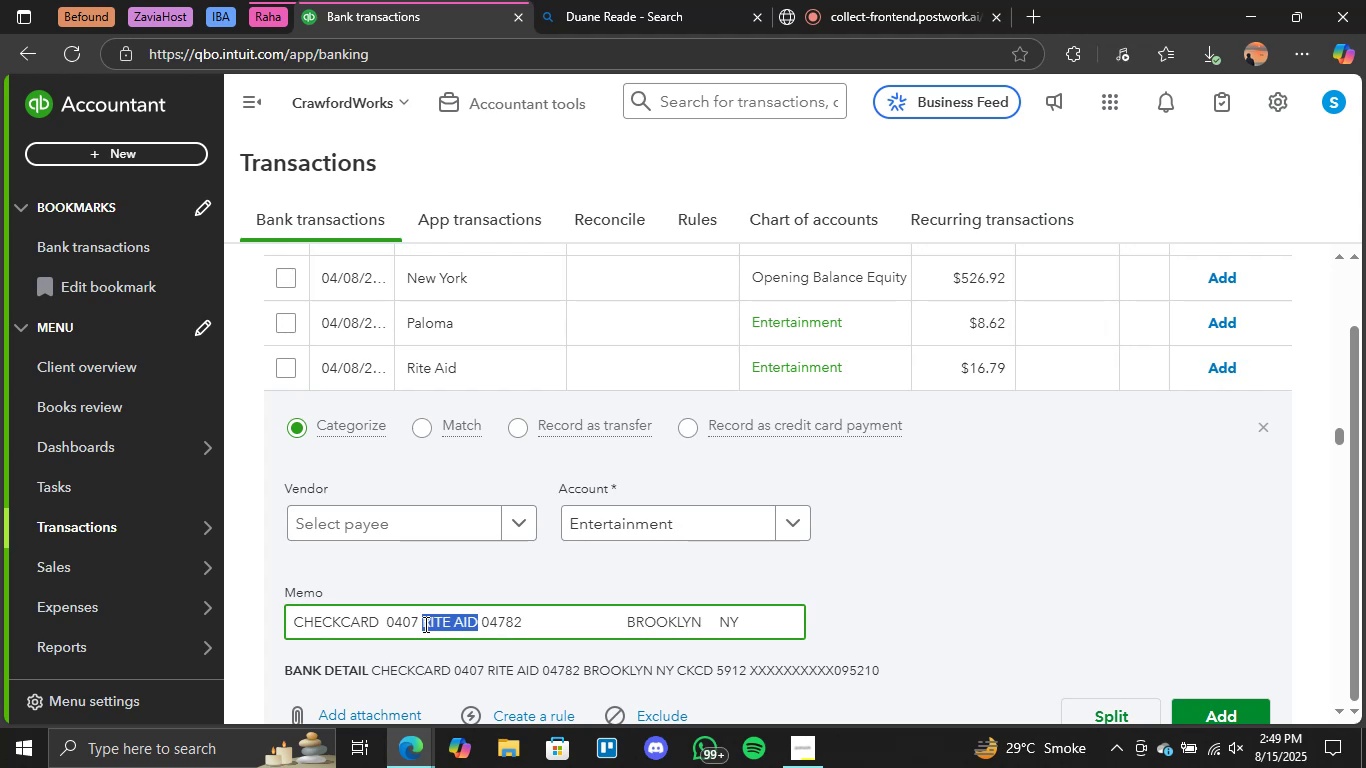 
key(Control+C)
 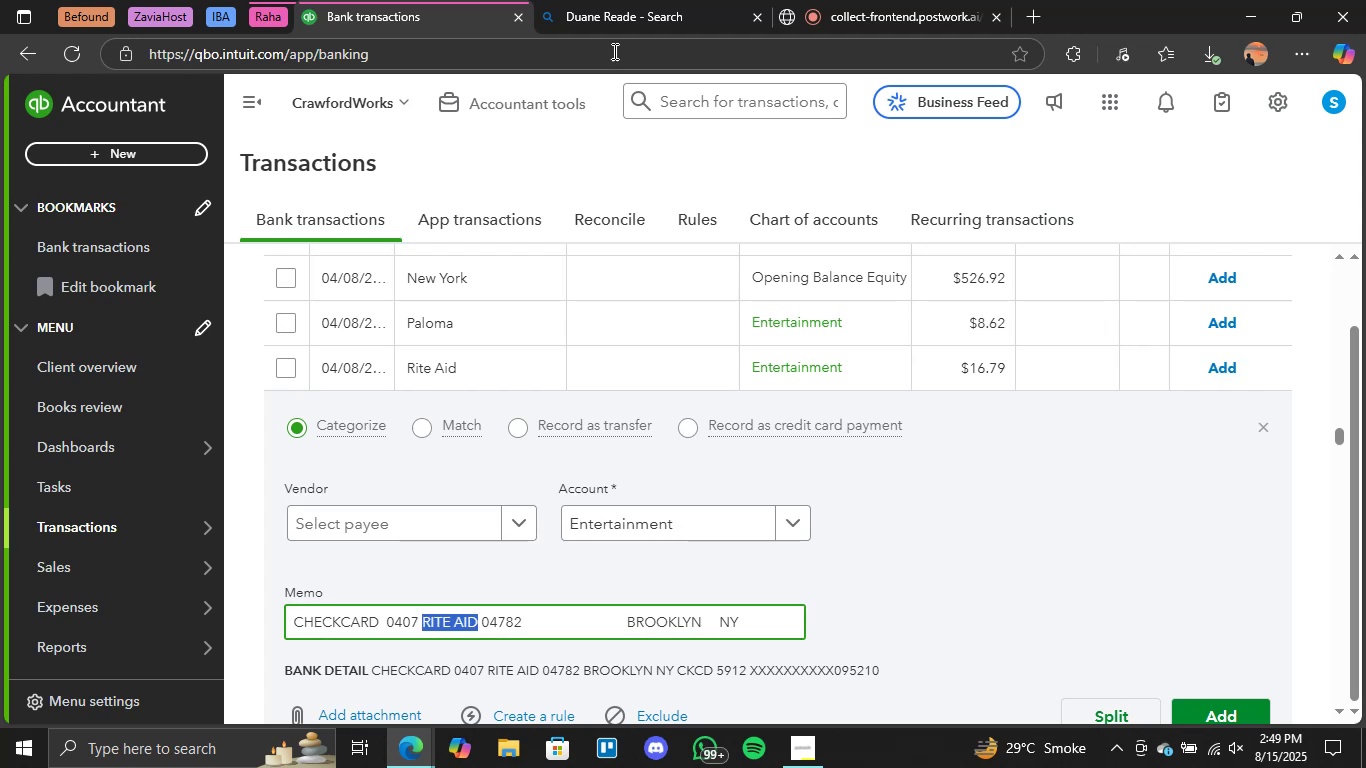 
left_click([679, 0])
 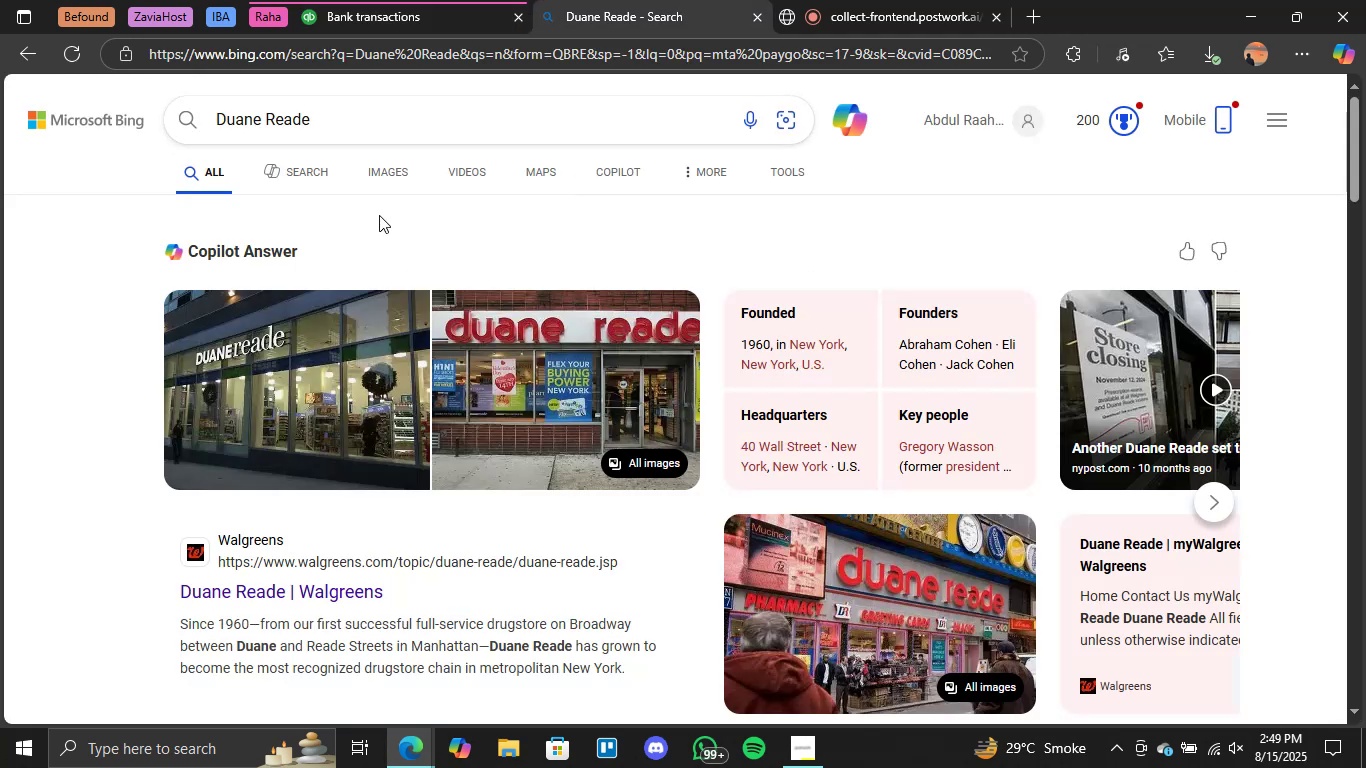 
left_click([381, 116])
 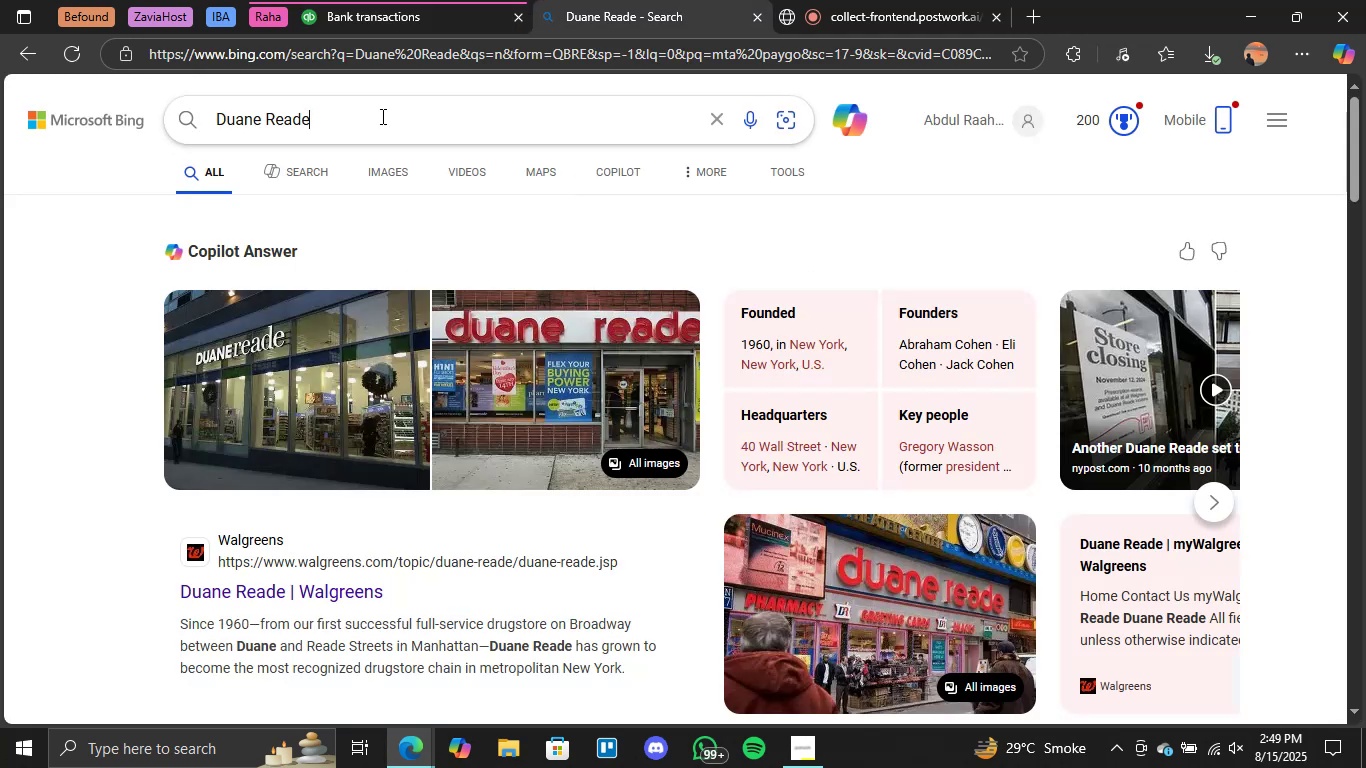 
triple_click([381, 117])
 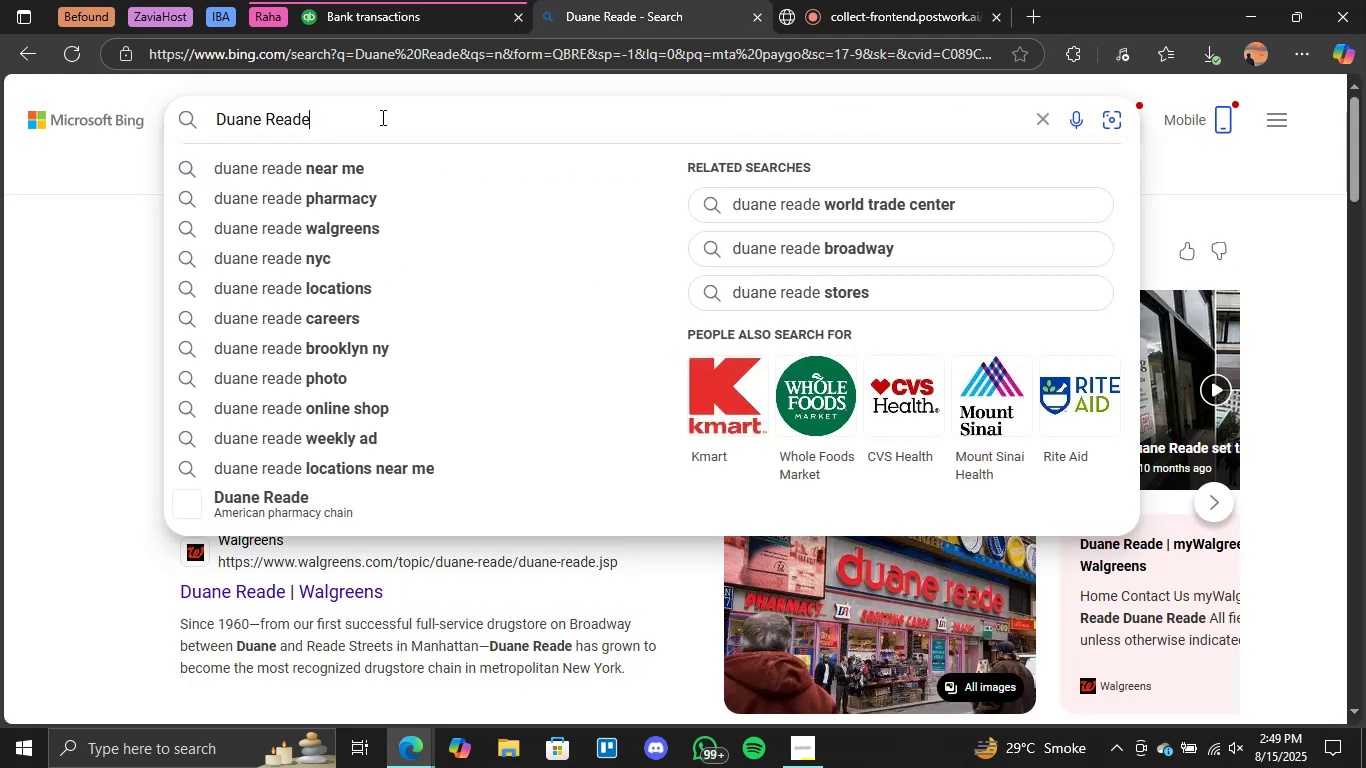 
key(Control+V)
 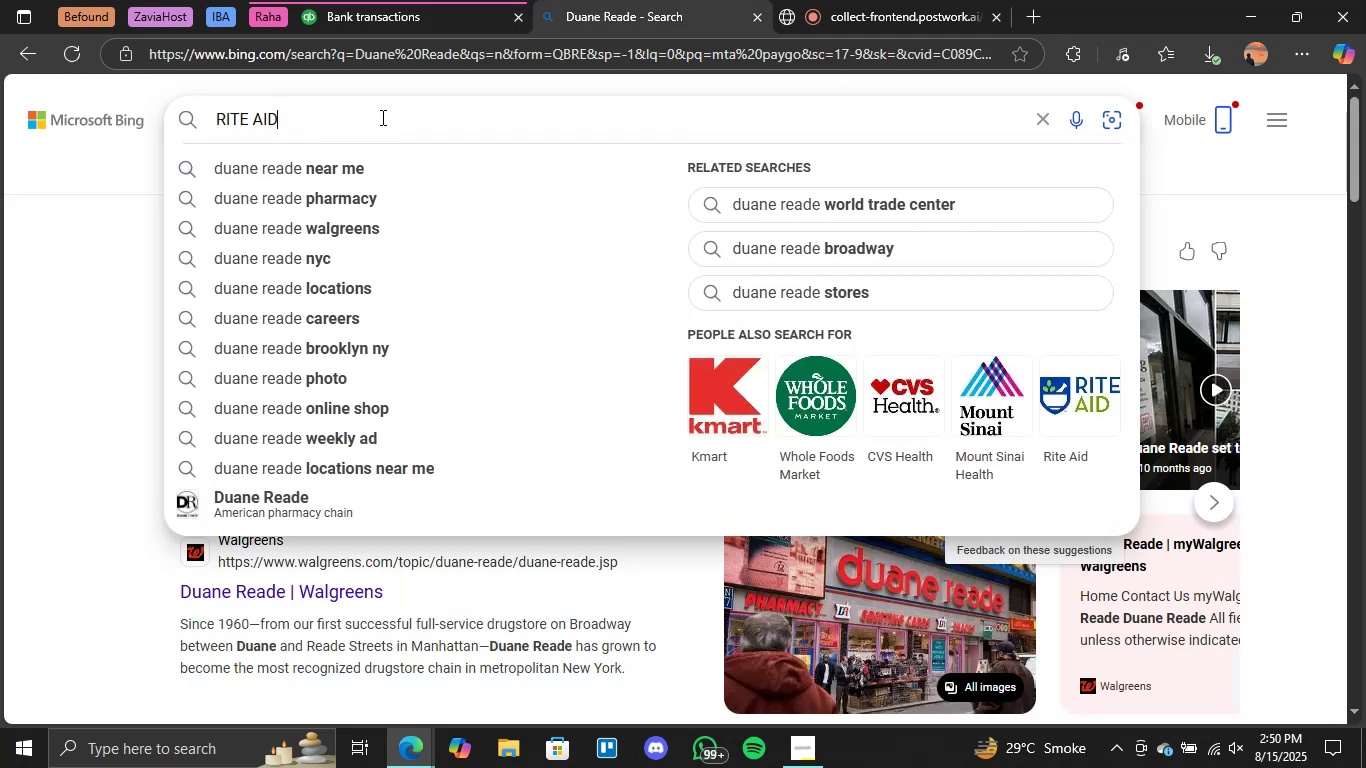 
key(Enter)
 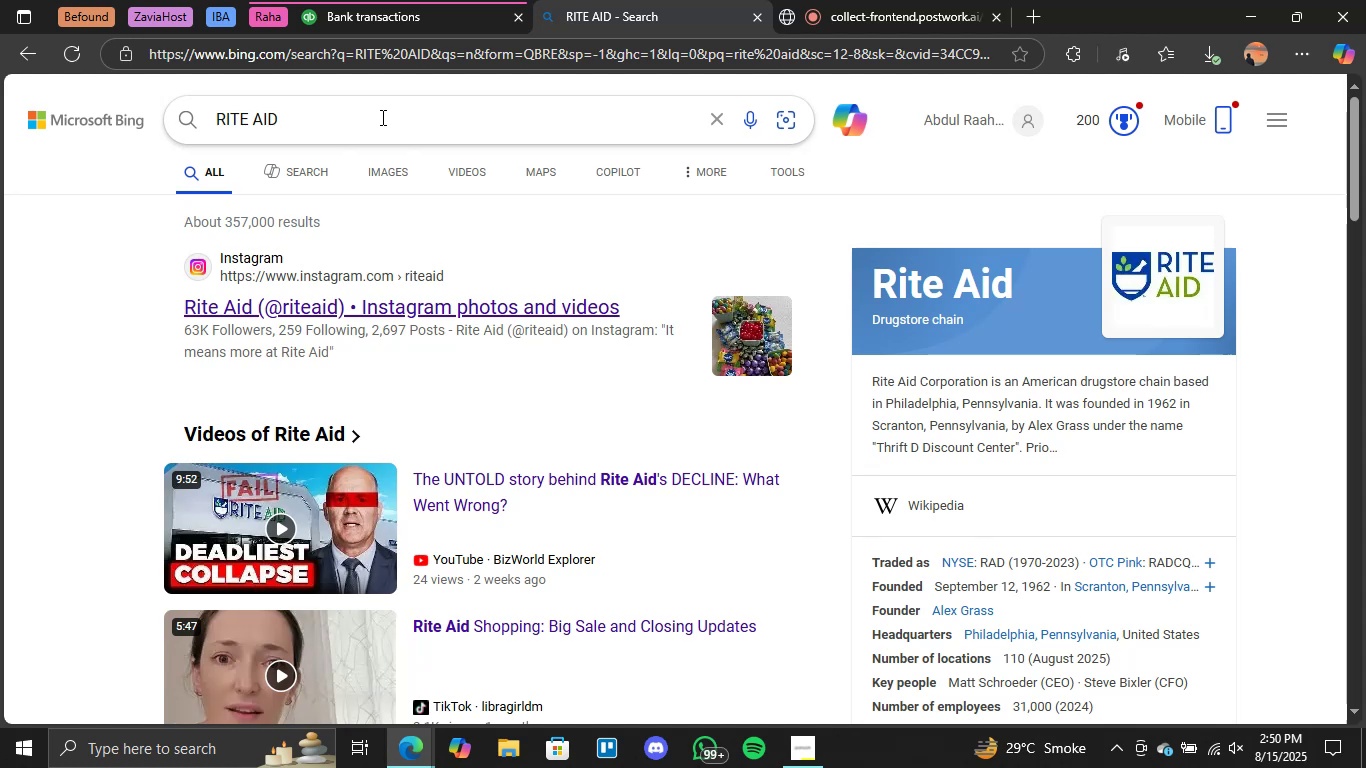 
wait(31.48)
 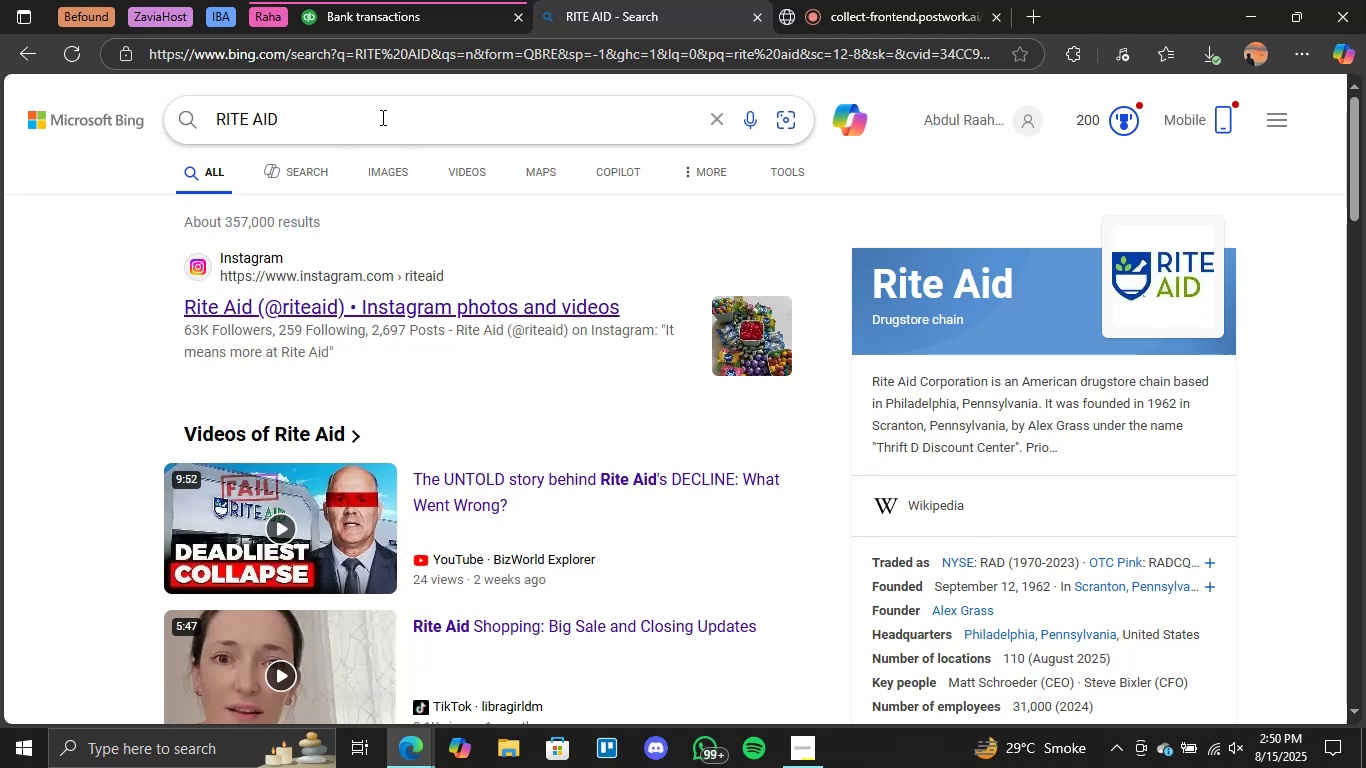 
left_click([482, 0])
 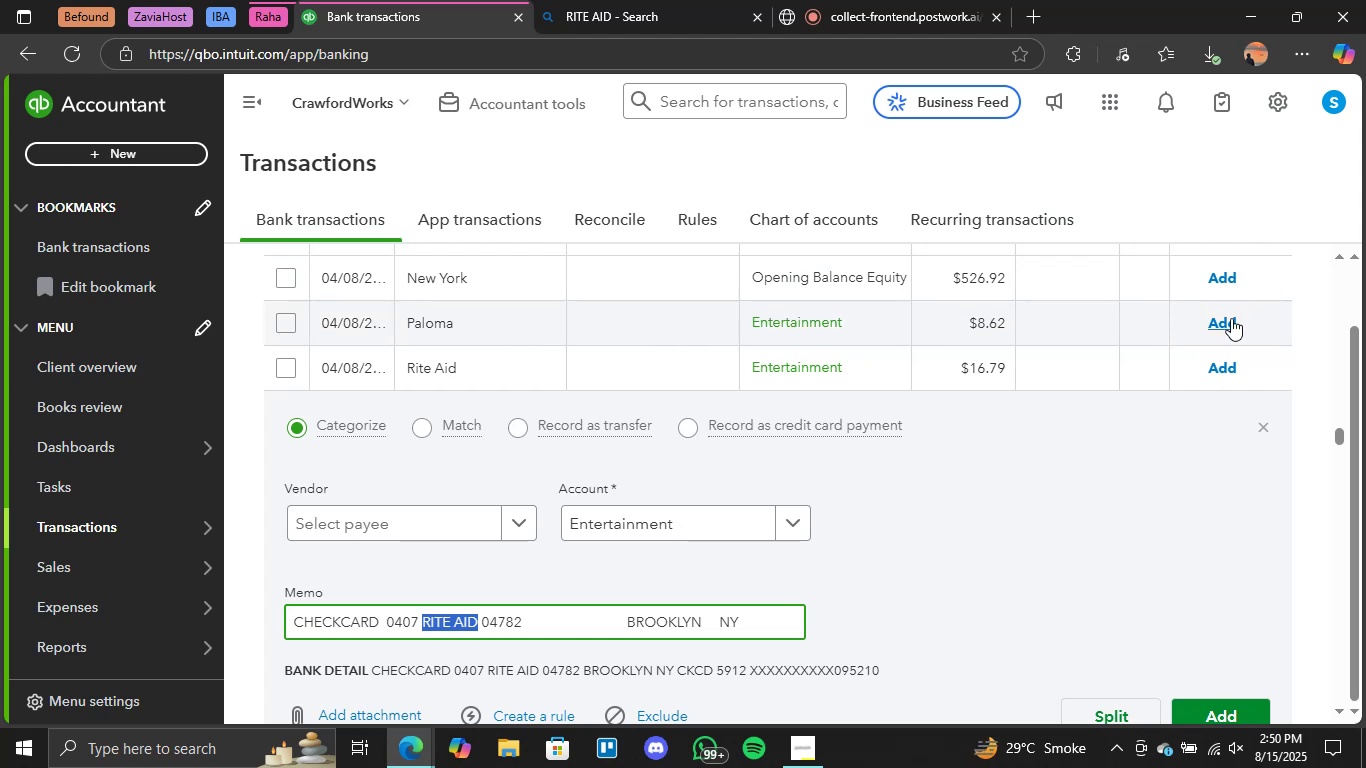 
wait(16.15)
 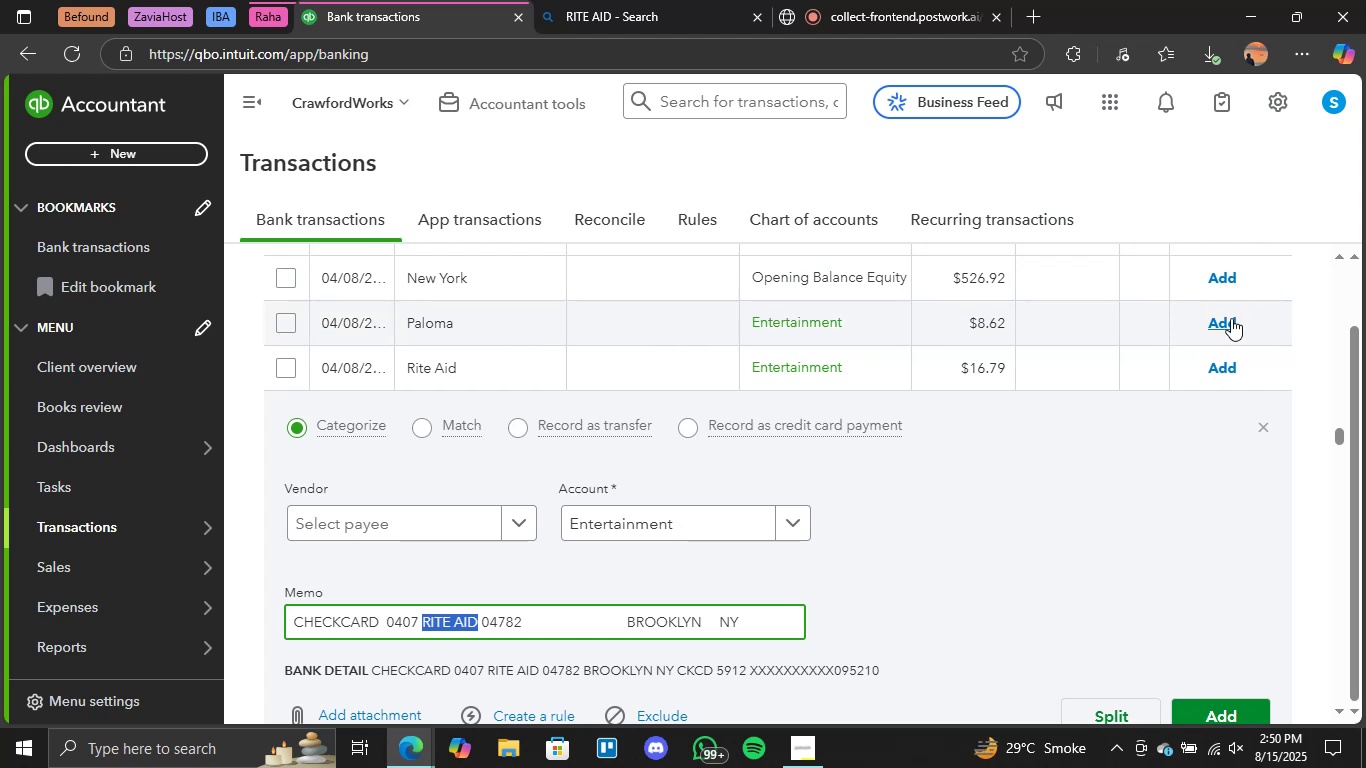 
left_click([1231, 318])
 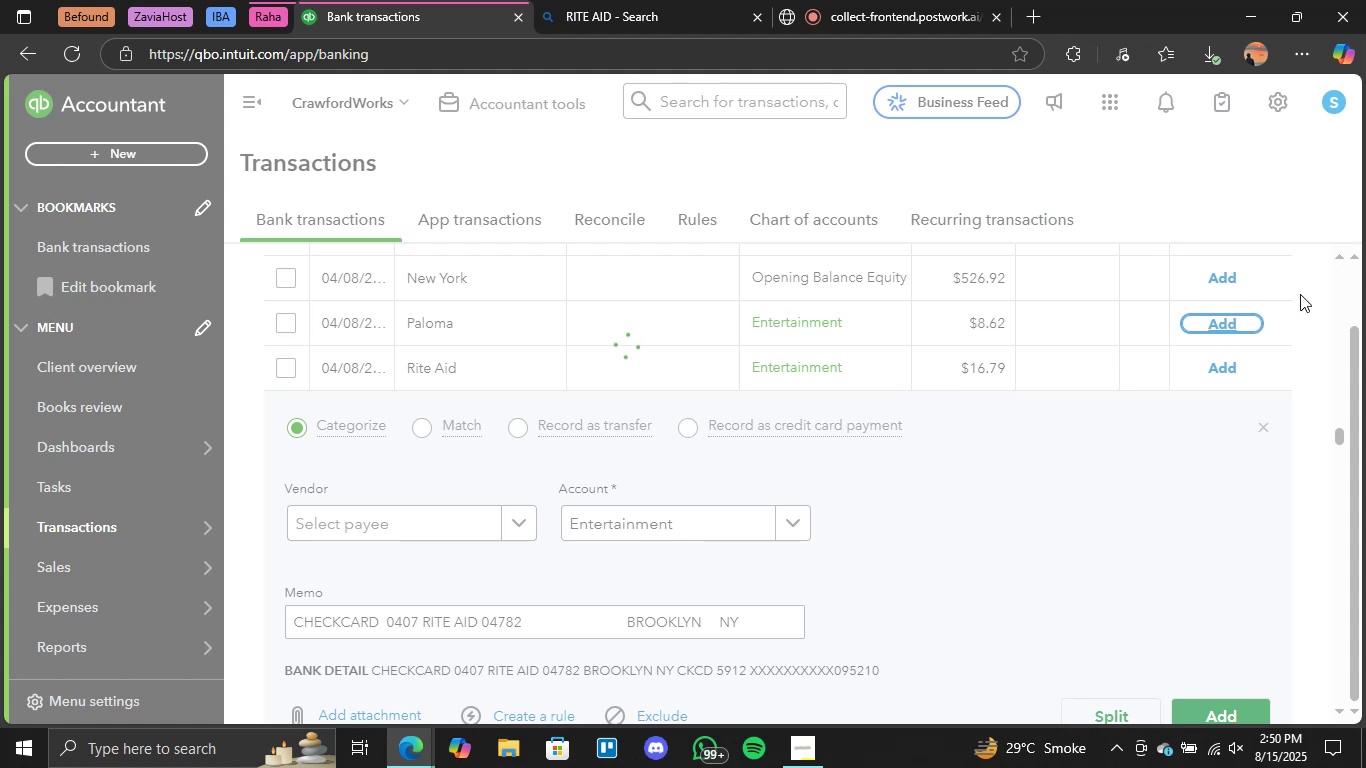 
wait(13.97)
 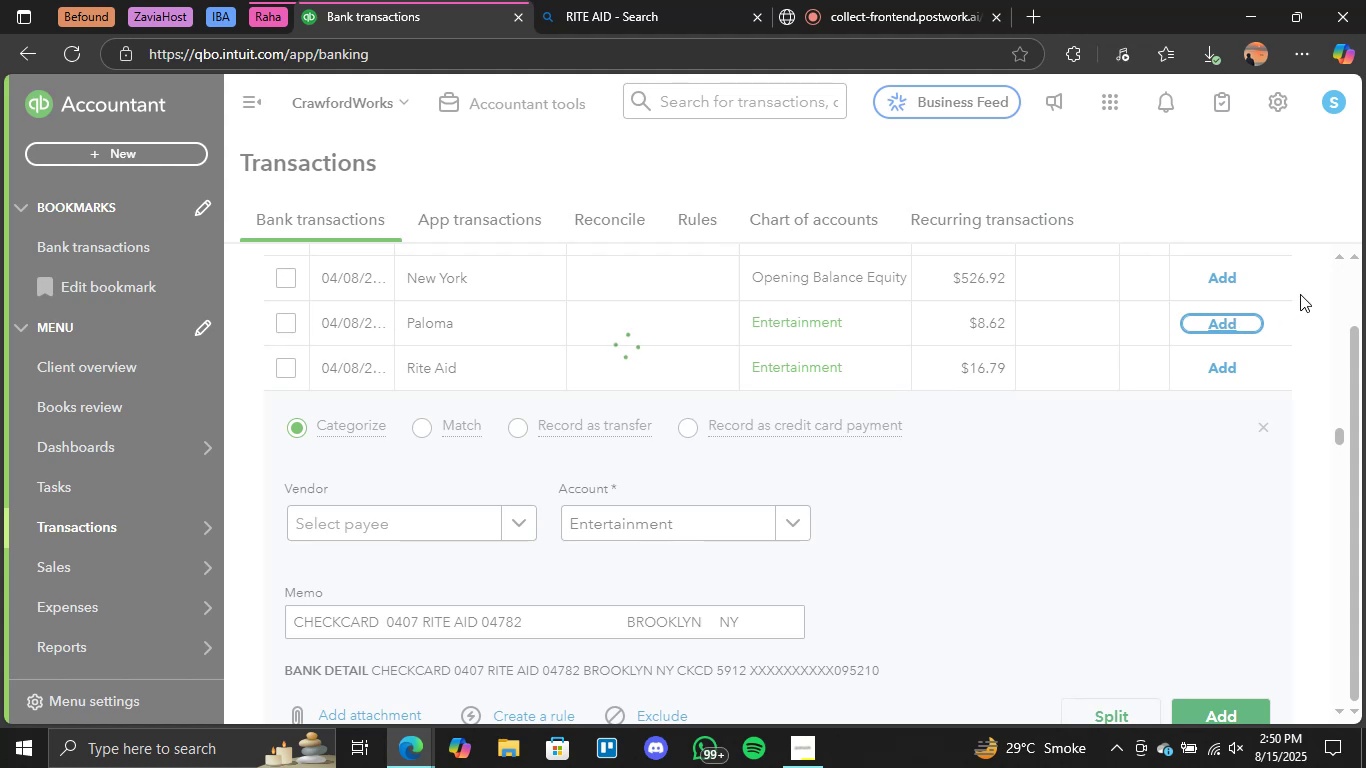 
left_click([1216, 326])
 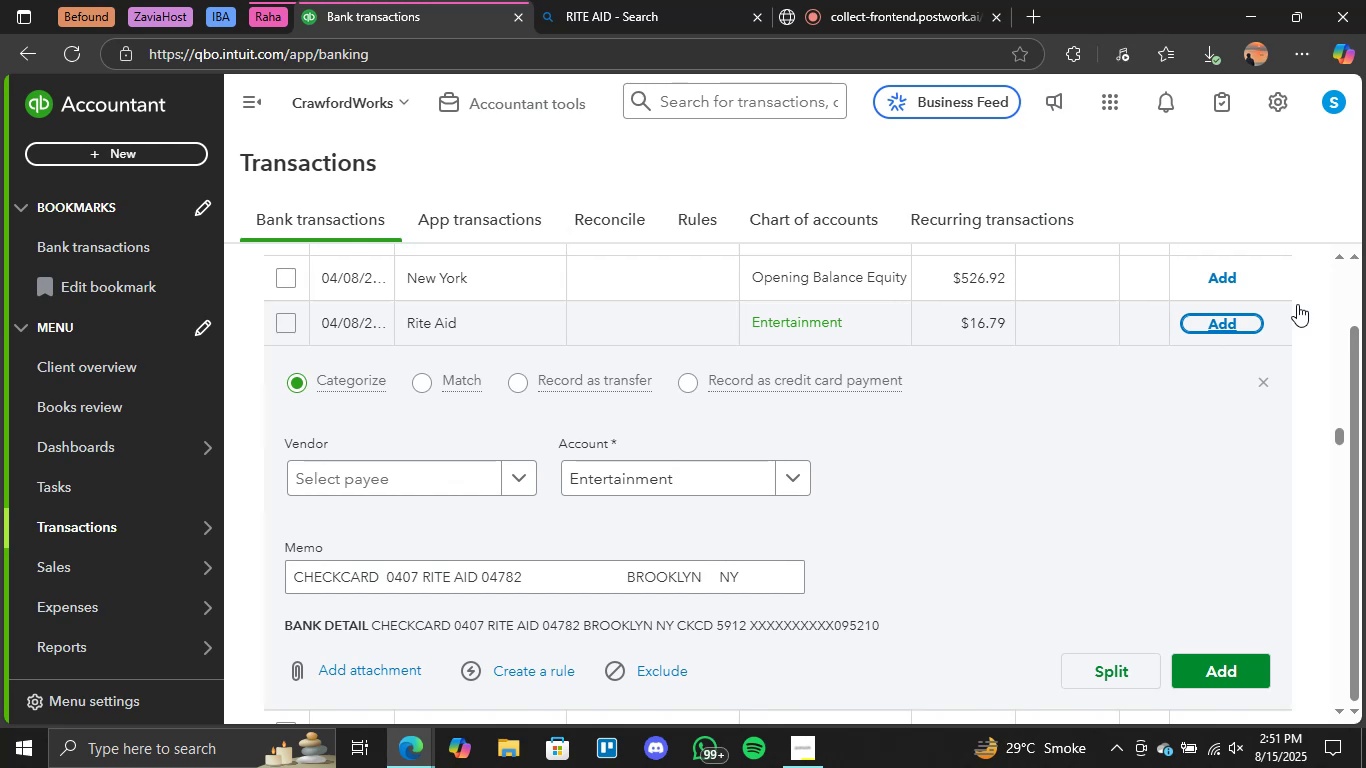 
scroll: coordinate [1297, 304], scroll_direction: down, amount: 1.0
 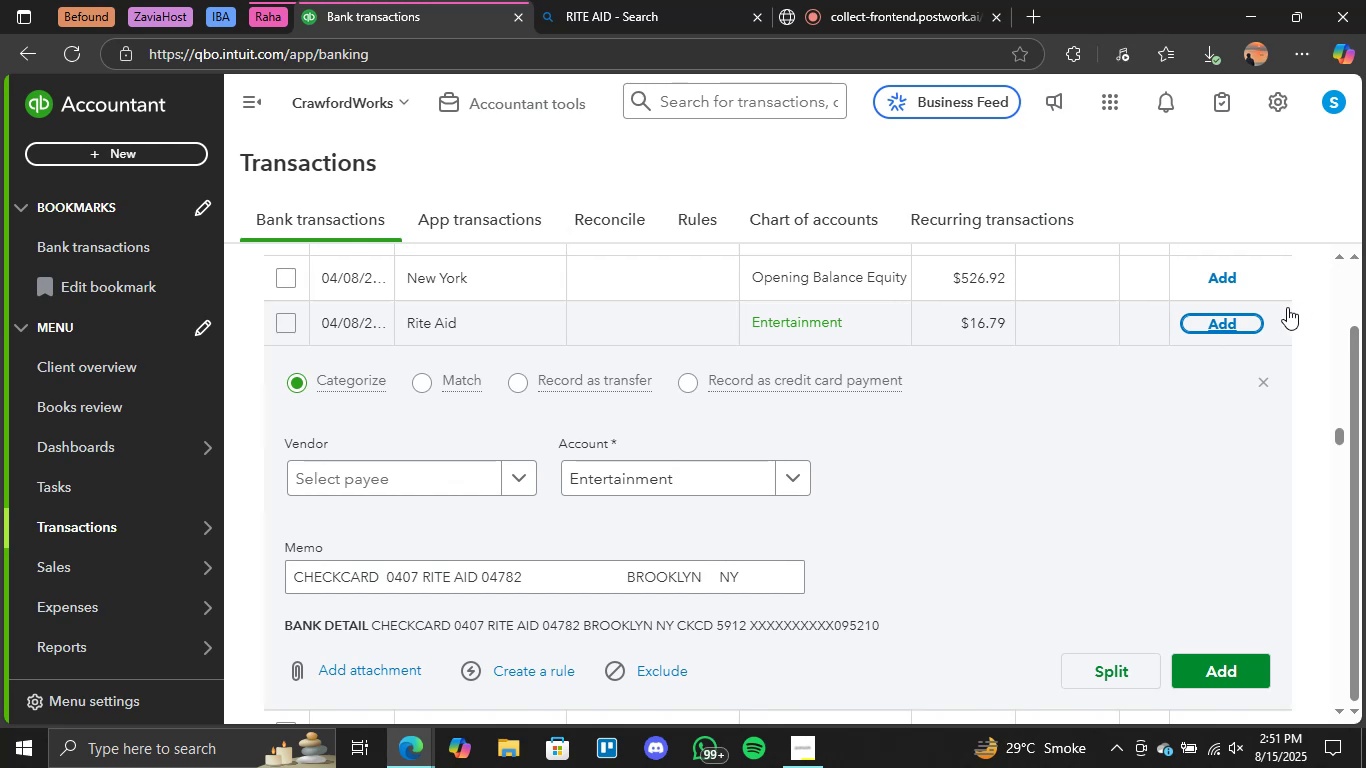 
wait(13.65)
 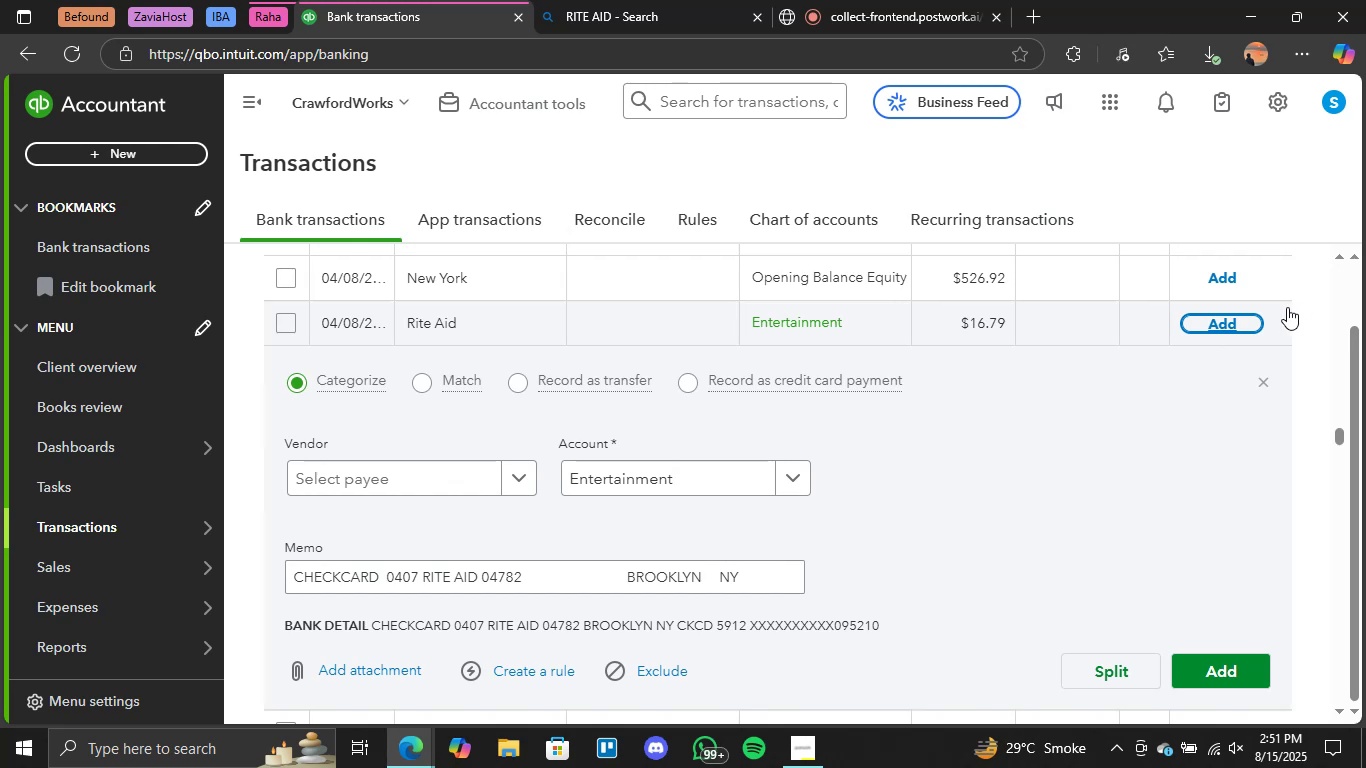 
left_click([768, 240])
 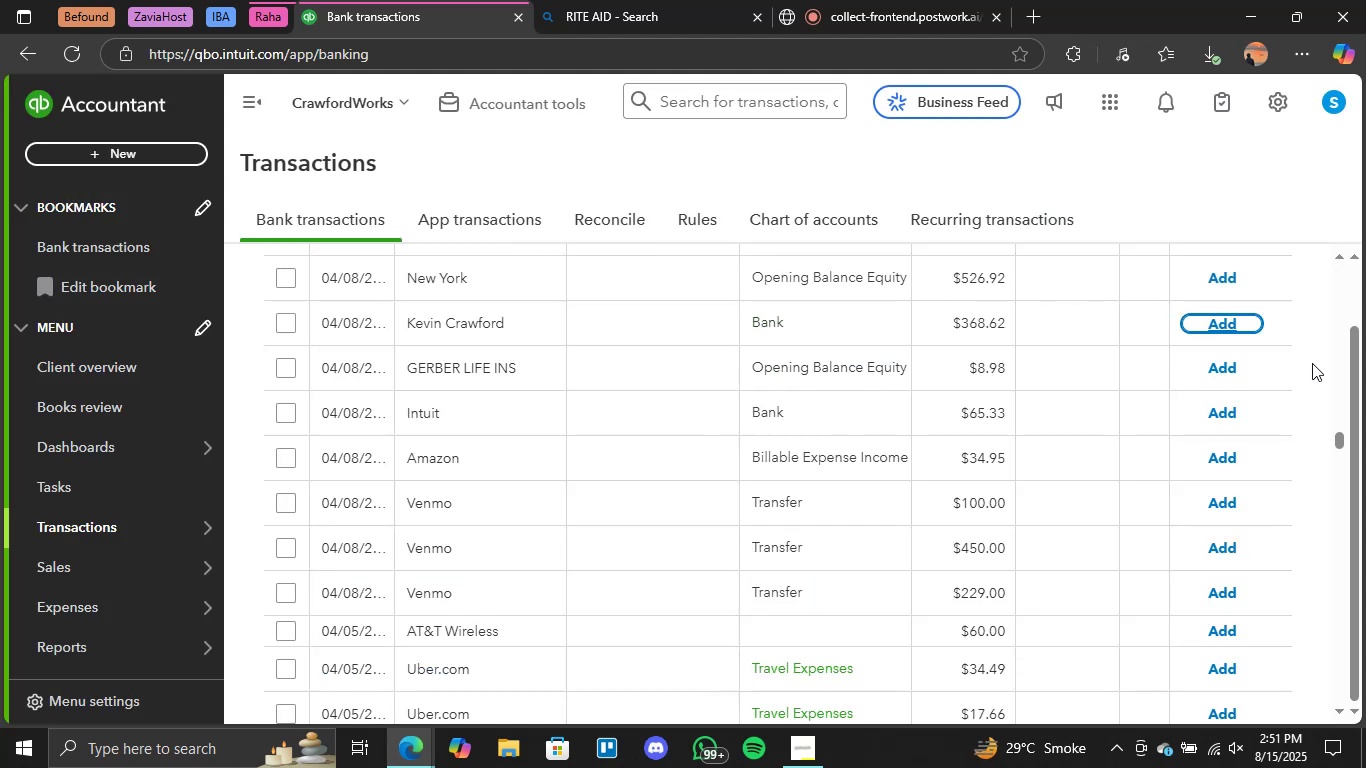 
wait(27.83)
 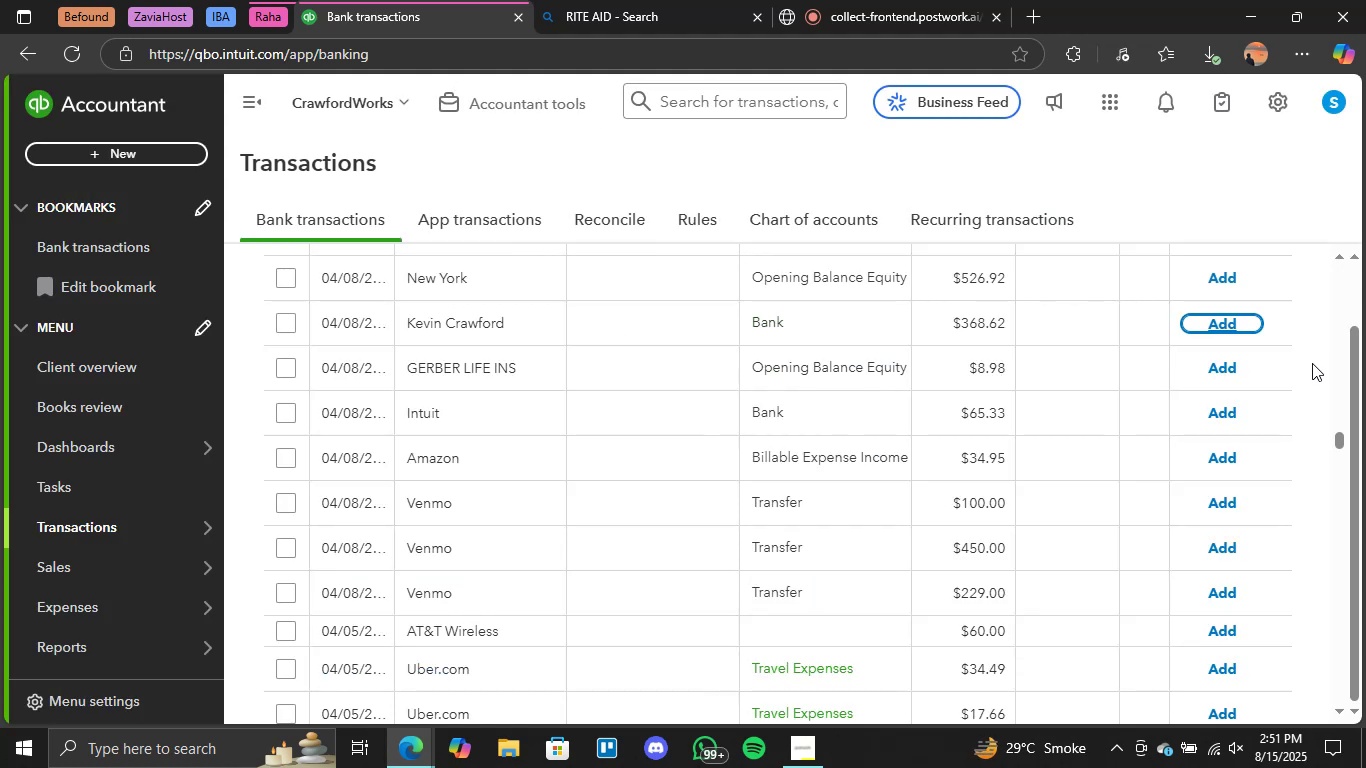 
scroll: coordinate [1076, 475], scroll_direction: down, amount: 3.0
 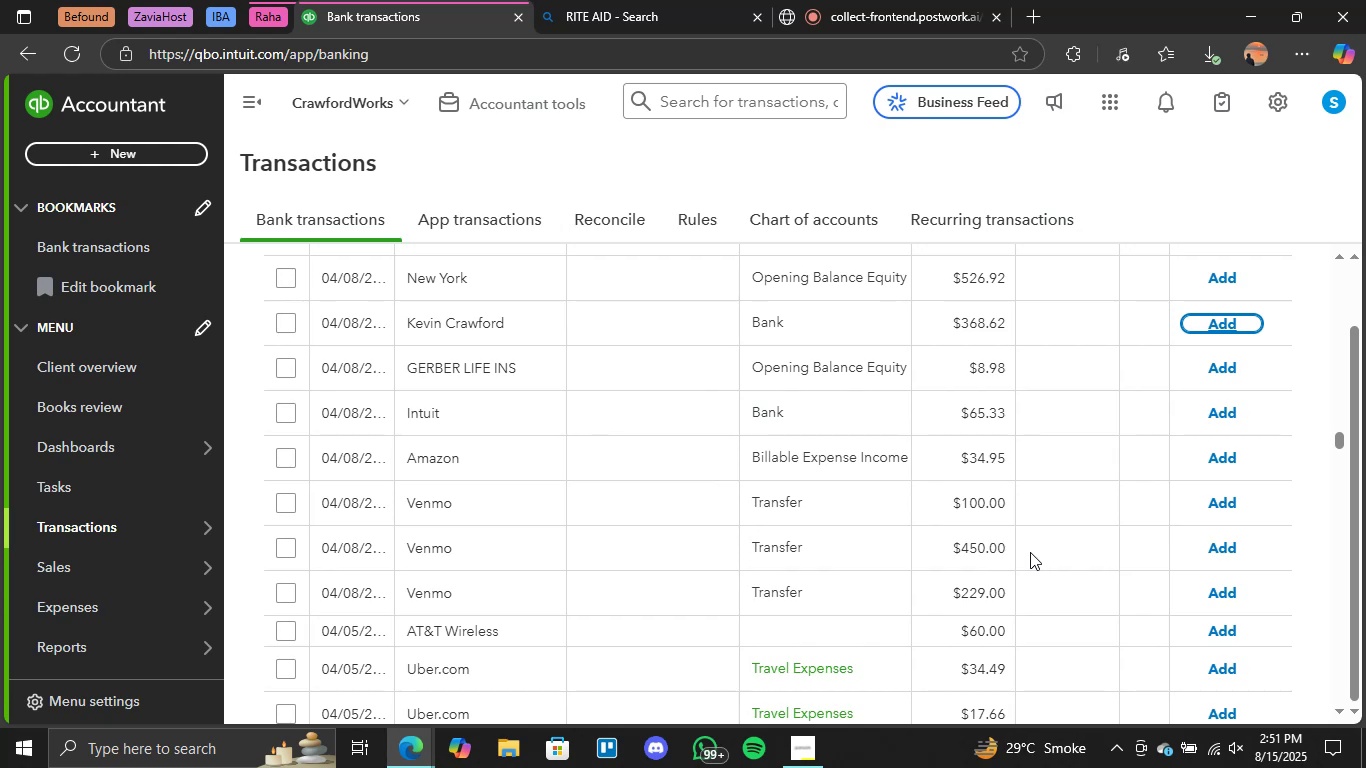 
wait(11.68)
 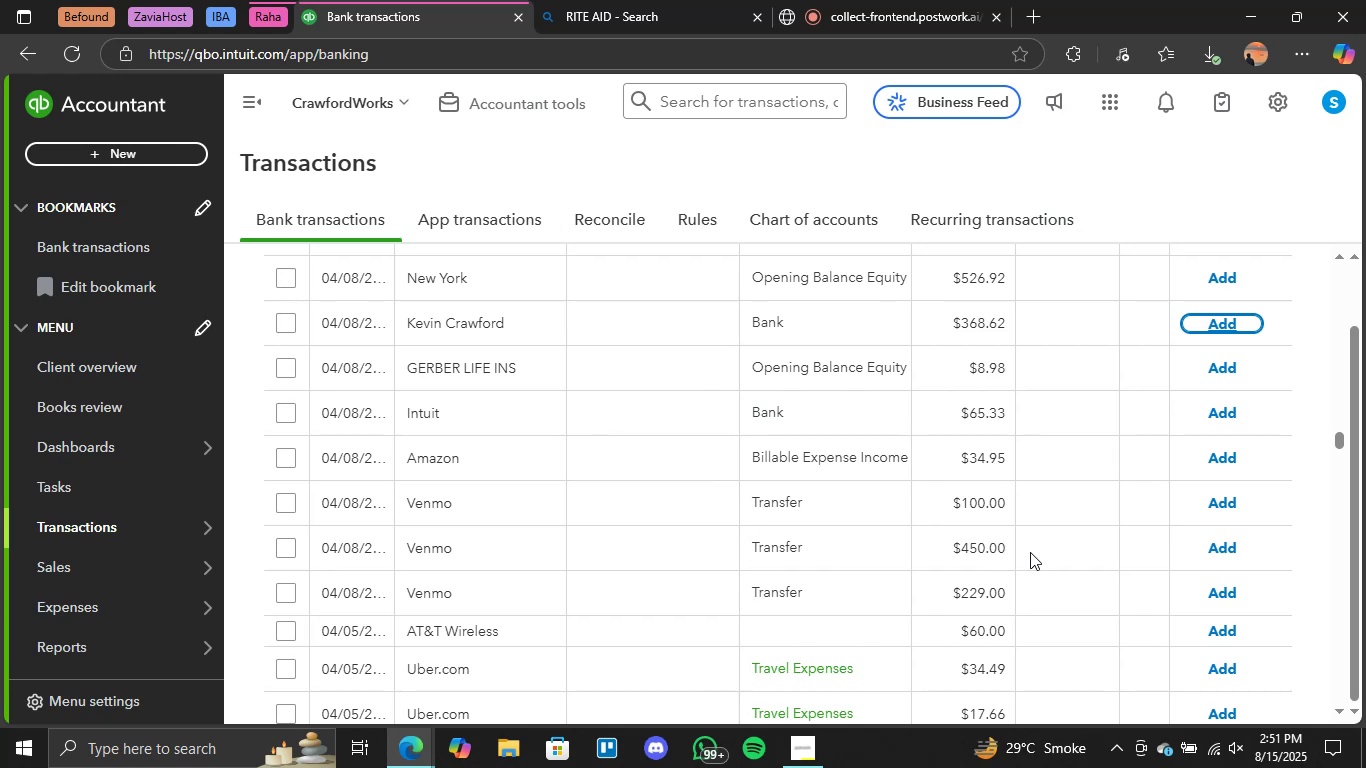 
left_click([753, 225])
 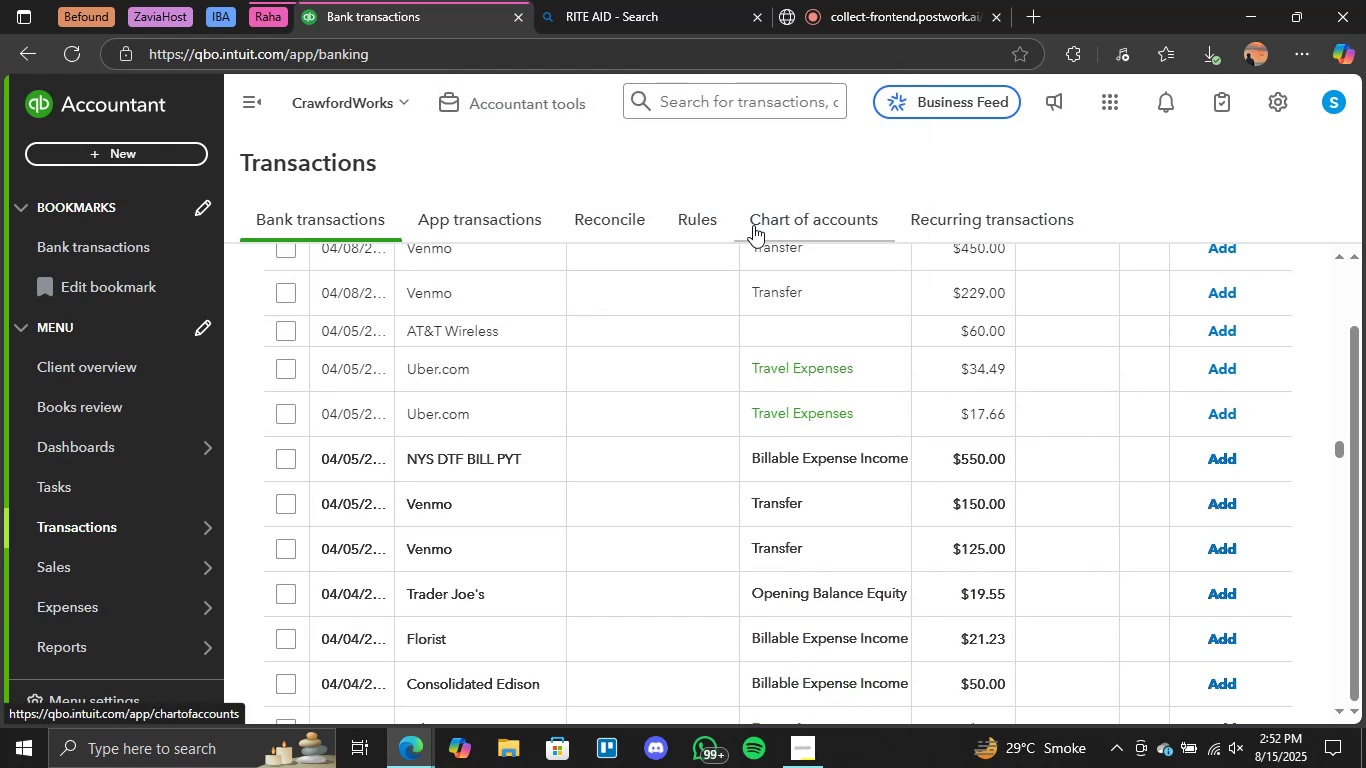 
wait(8.36)
 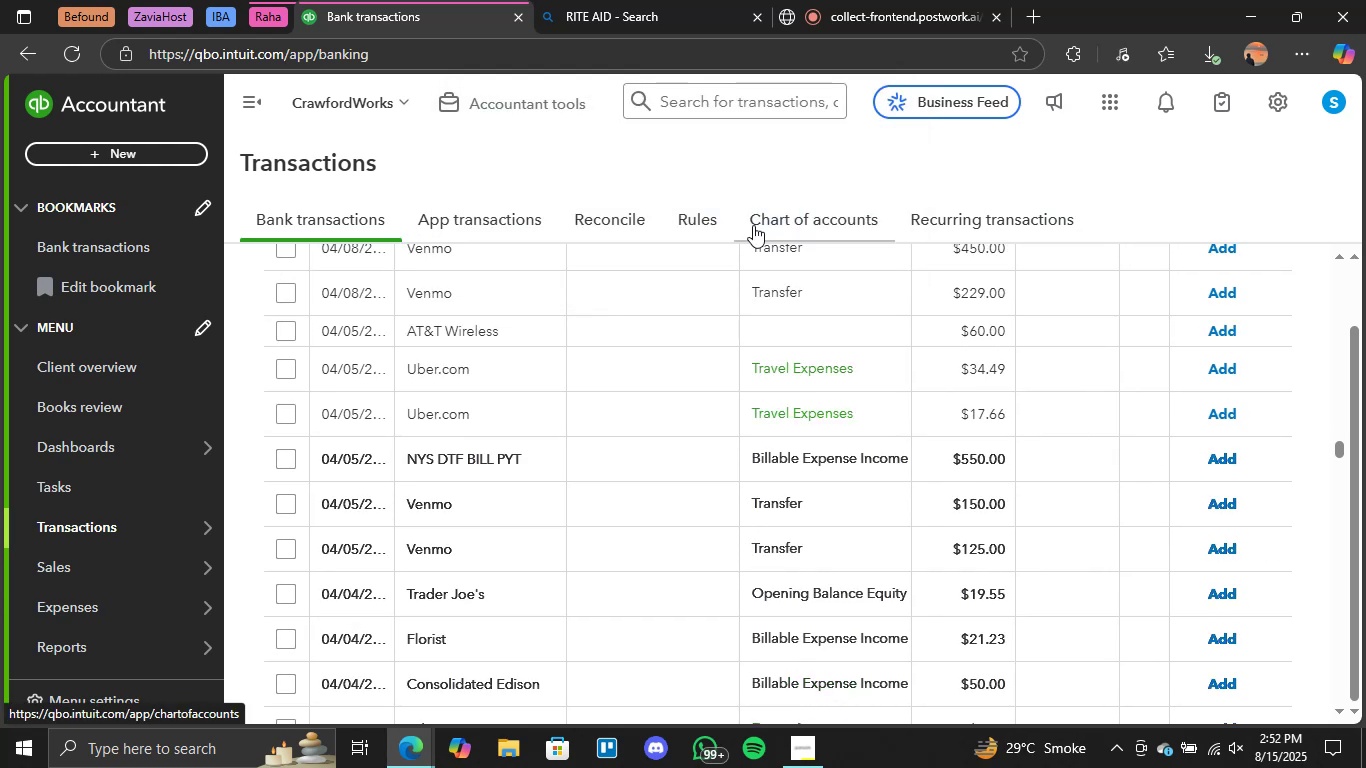 
scroll: coordinate [832, 406], scroll_direction: down, amount: 1.0
 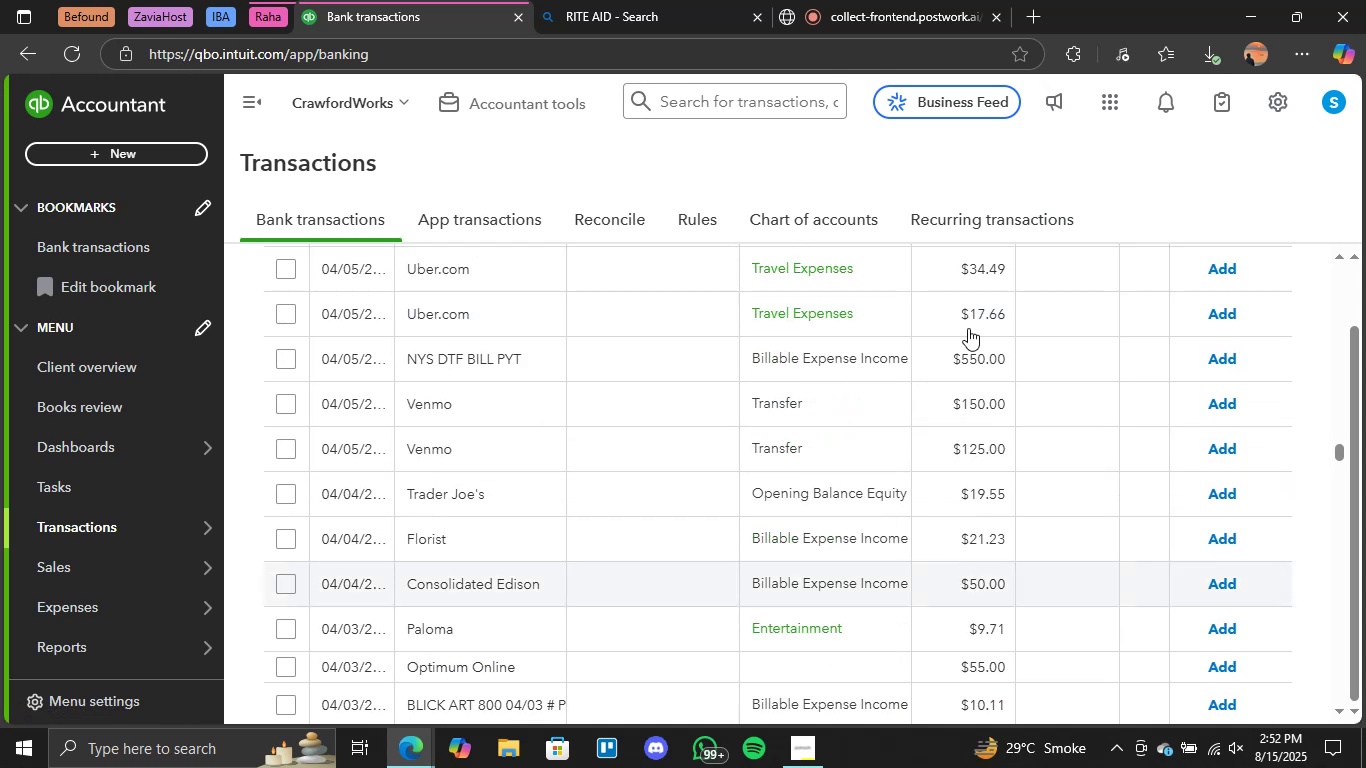 
scroll: coordinate [1124, 303], scroll_direction: up, amount: 1.0
 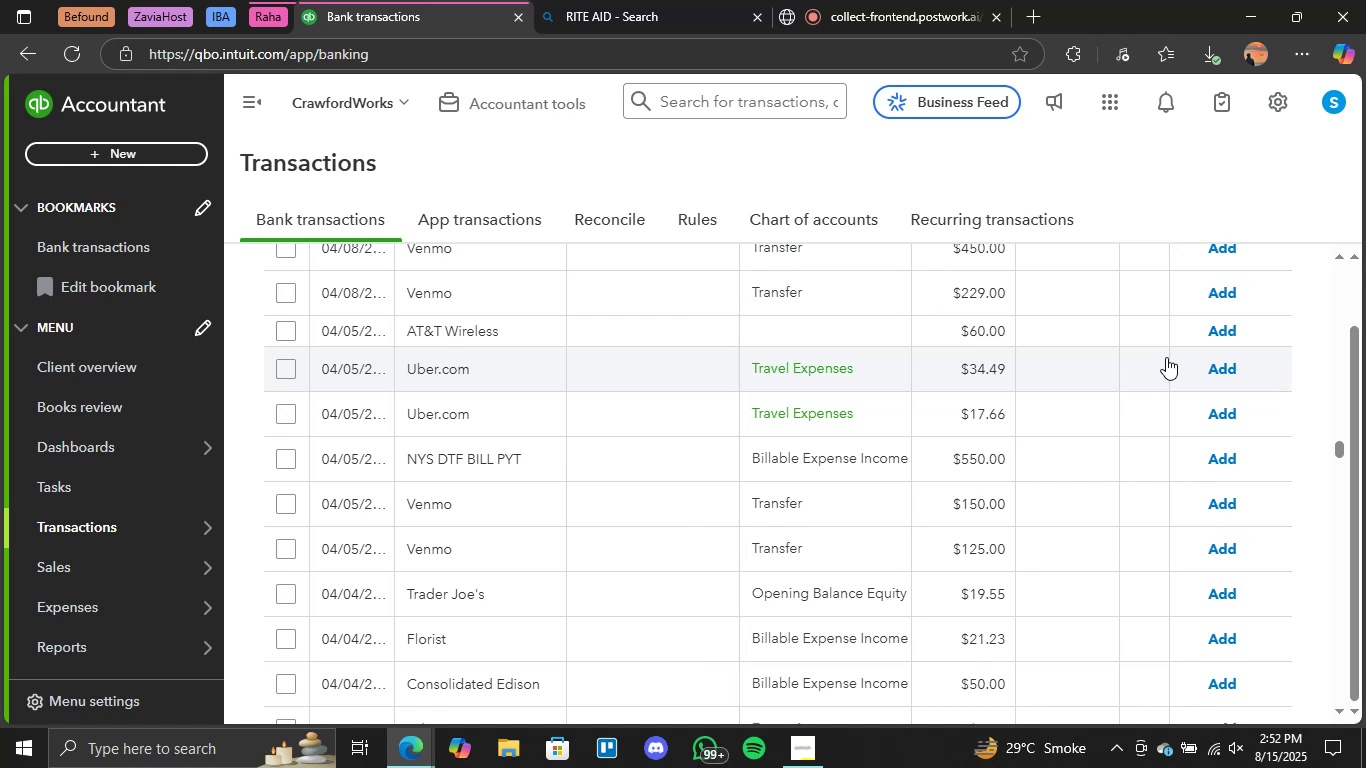 
wait(9.84)
 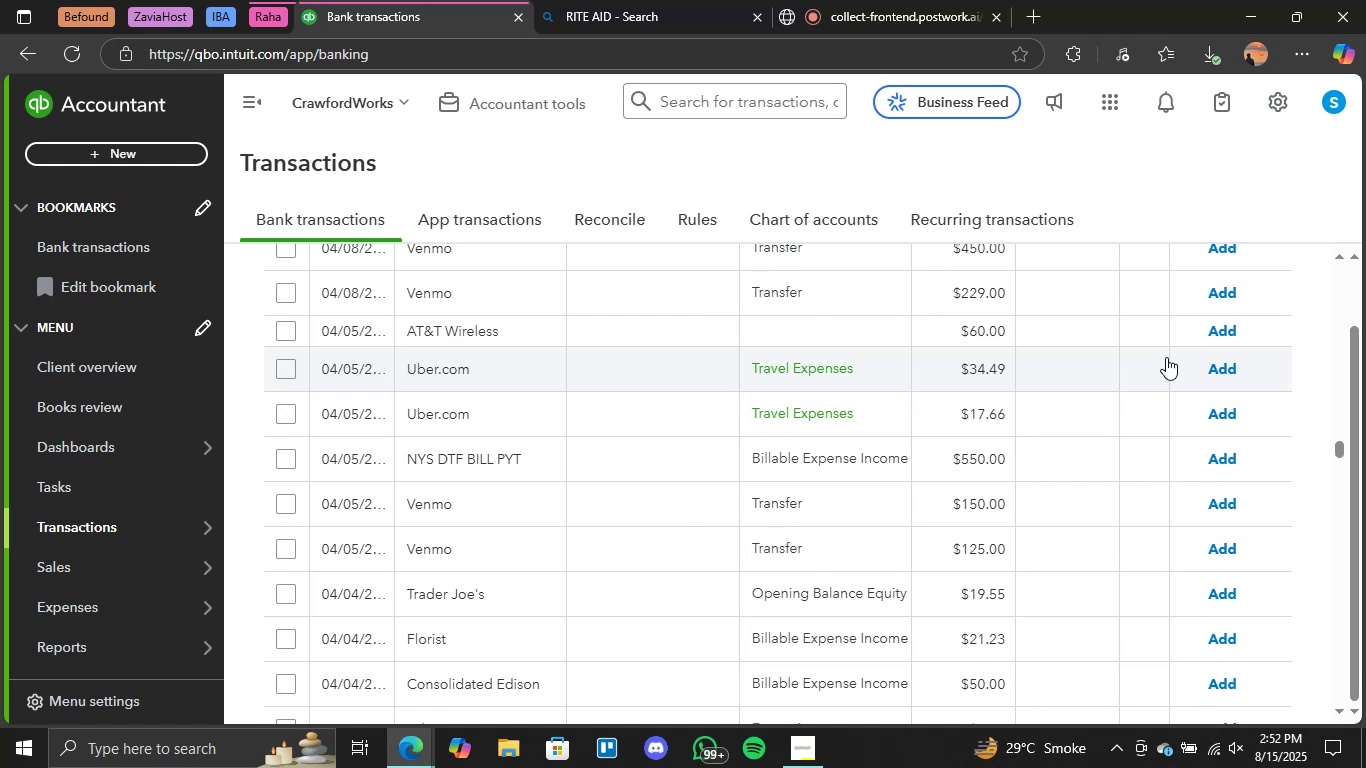 
left_click([1223, 369])
 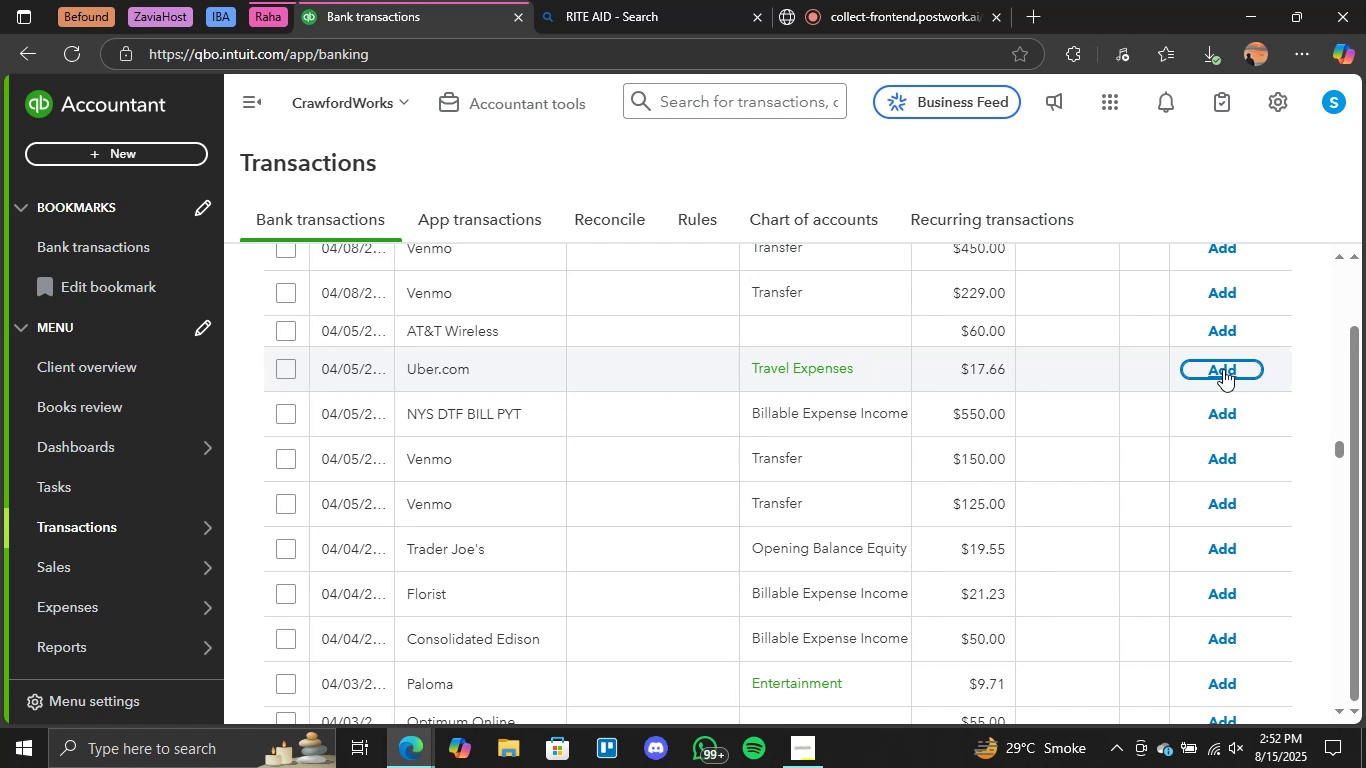 
wait(40.52)
 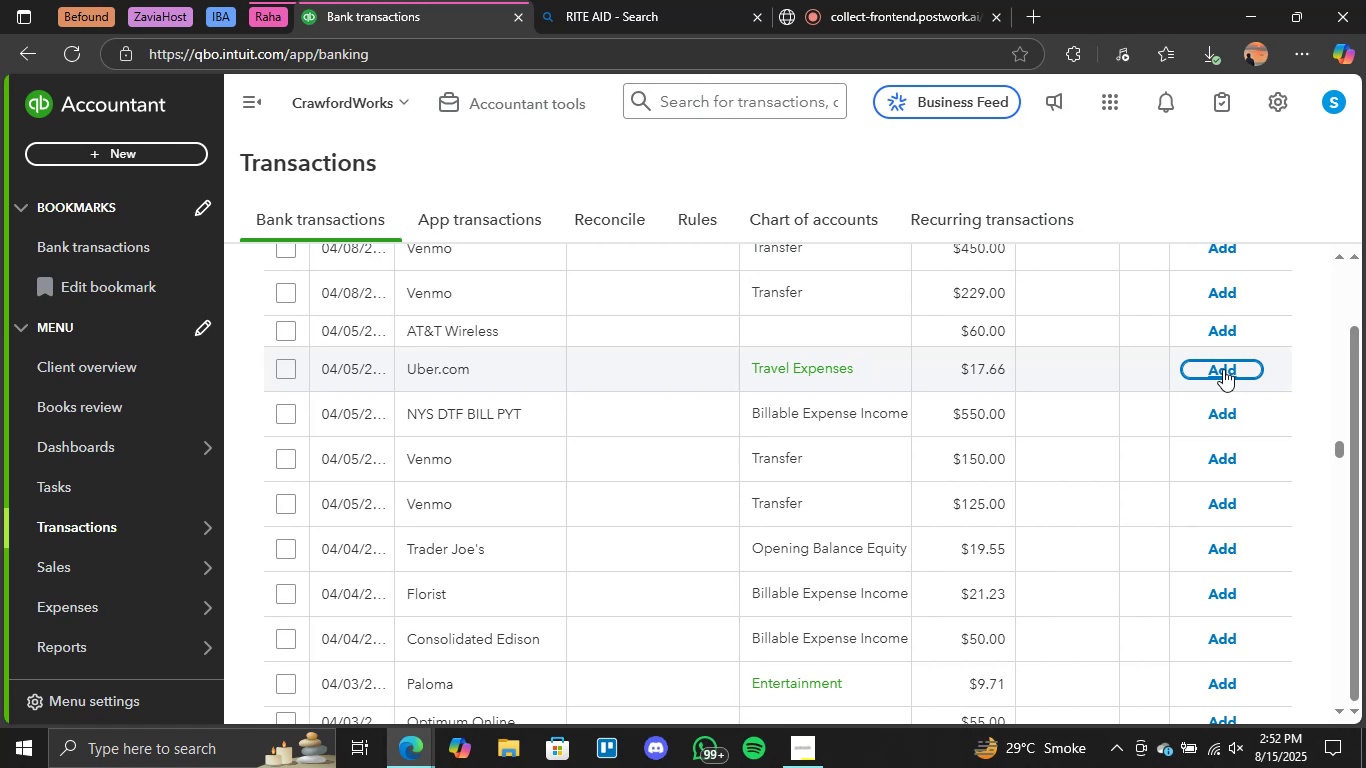 
left_click([1225, 369])
 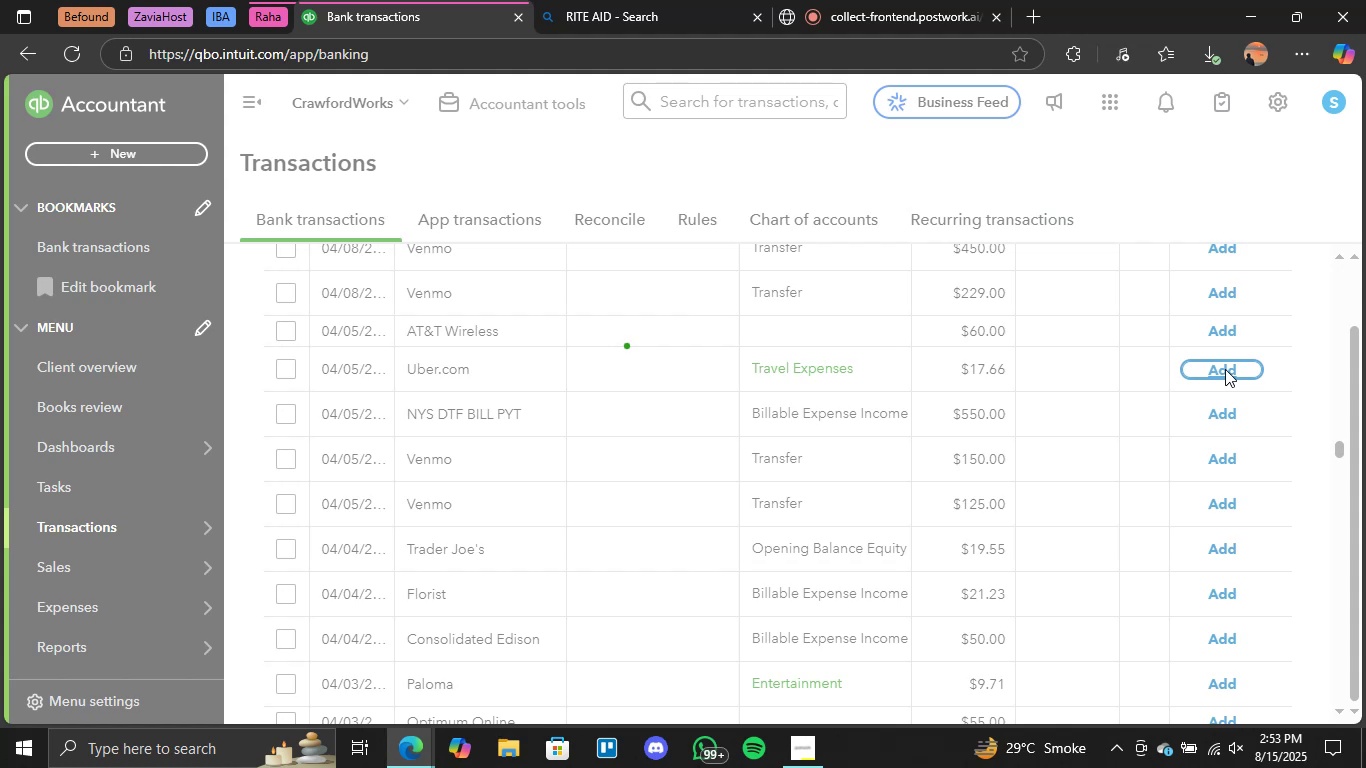 
wait(10.39)
 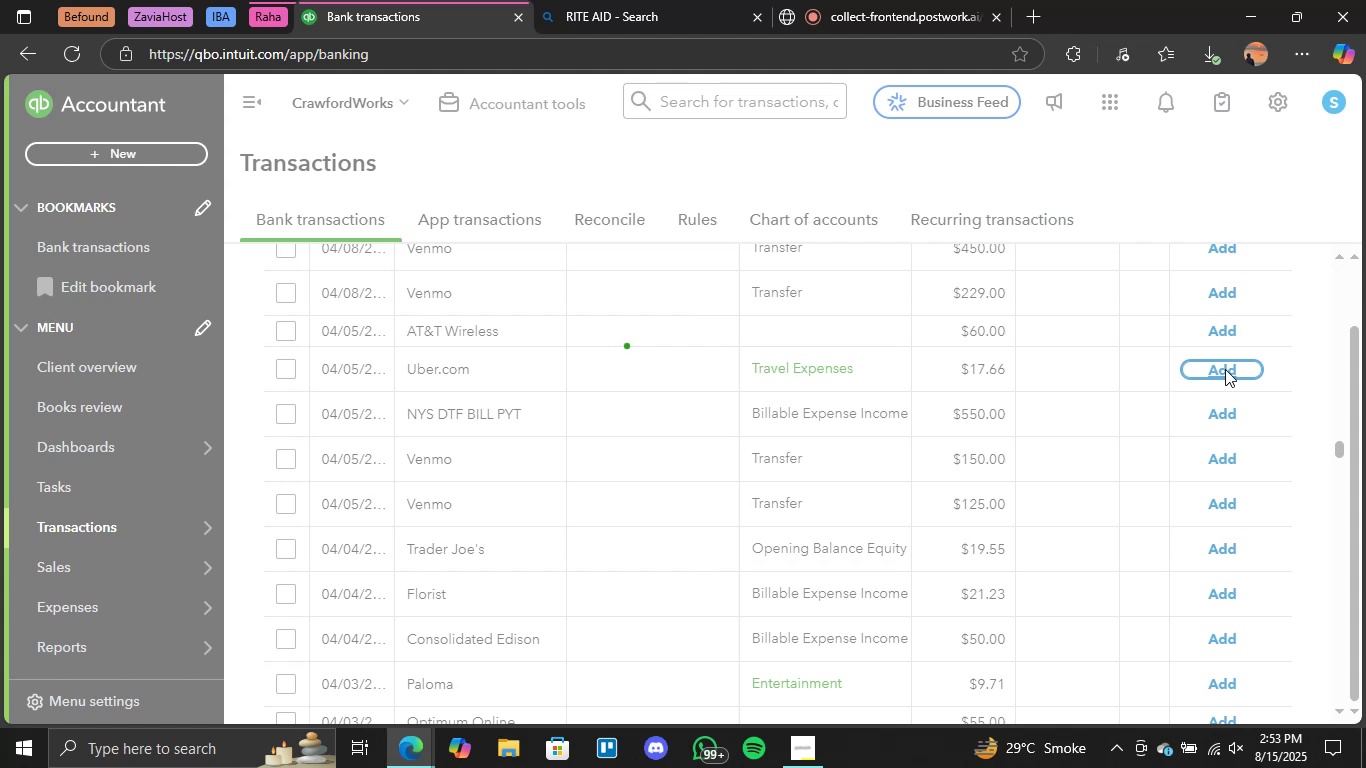 
scroll: coordinate [968, 537], scroll_direction: down, amount: 2.0
 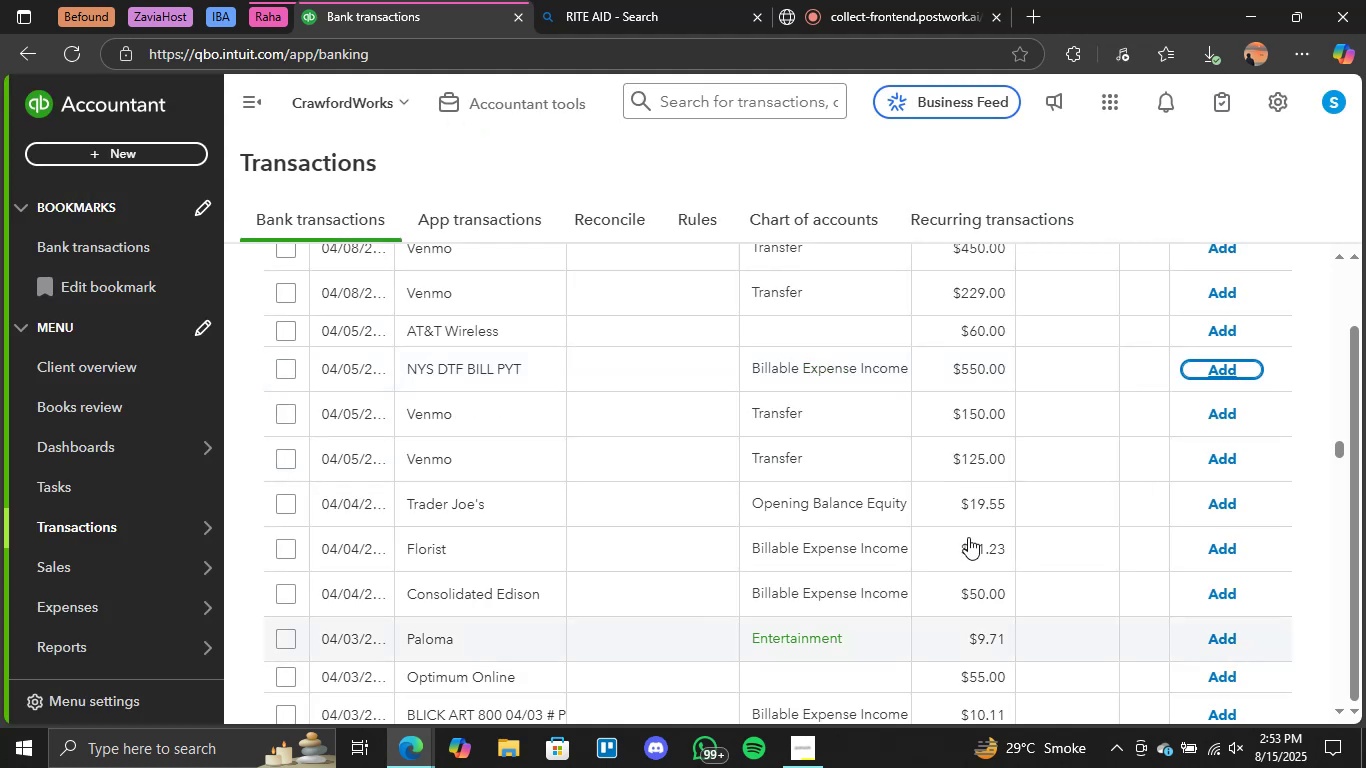 
mouse_move([674, 771])
 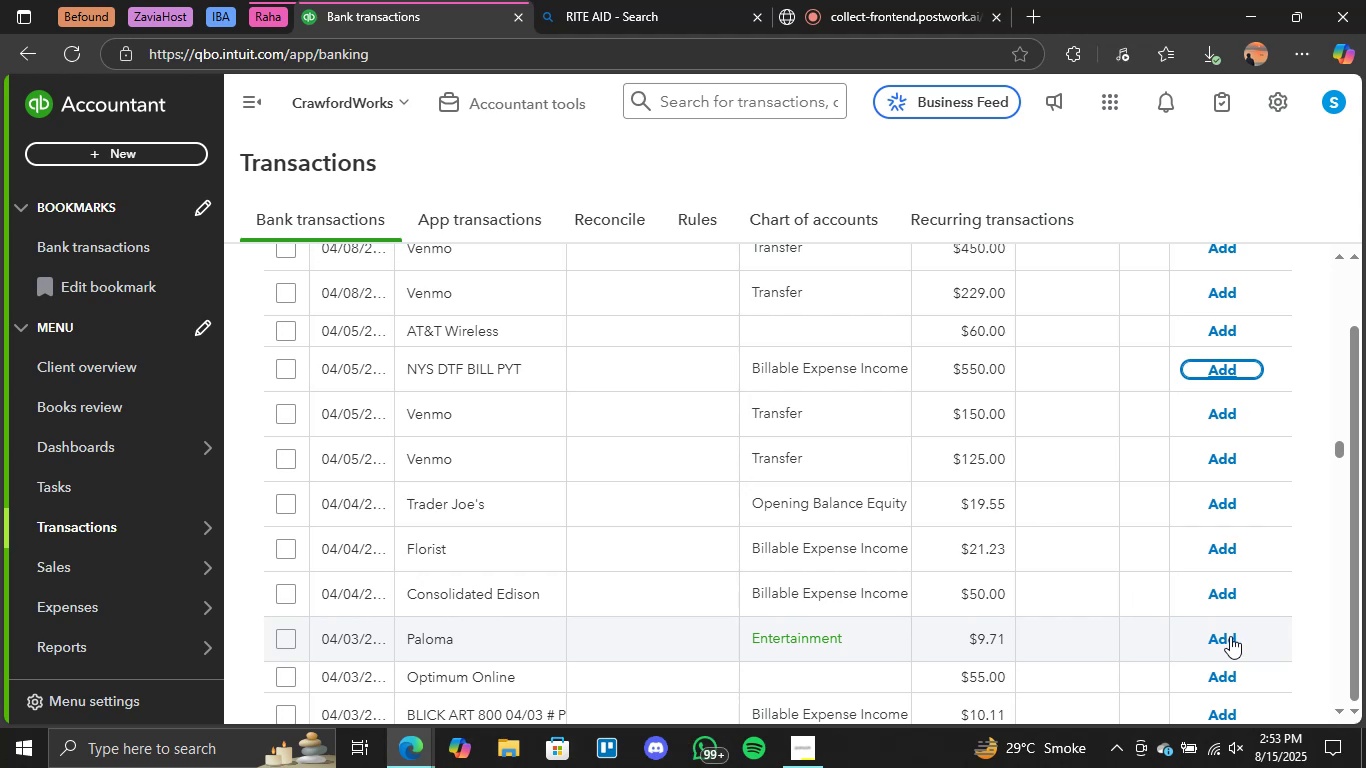 
wait(9.74)
 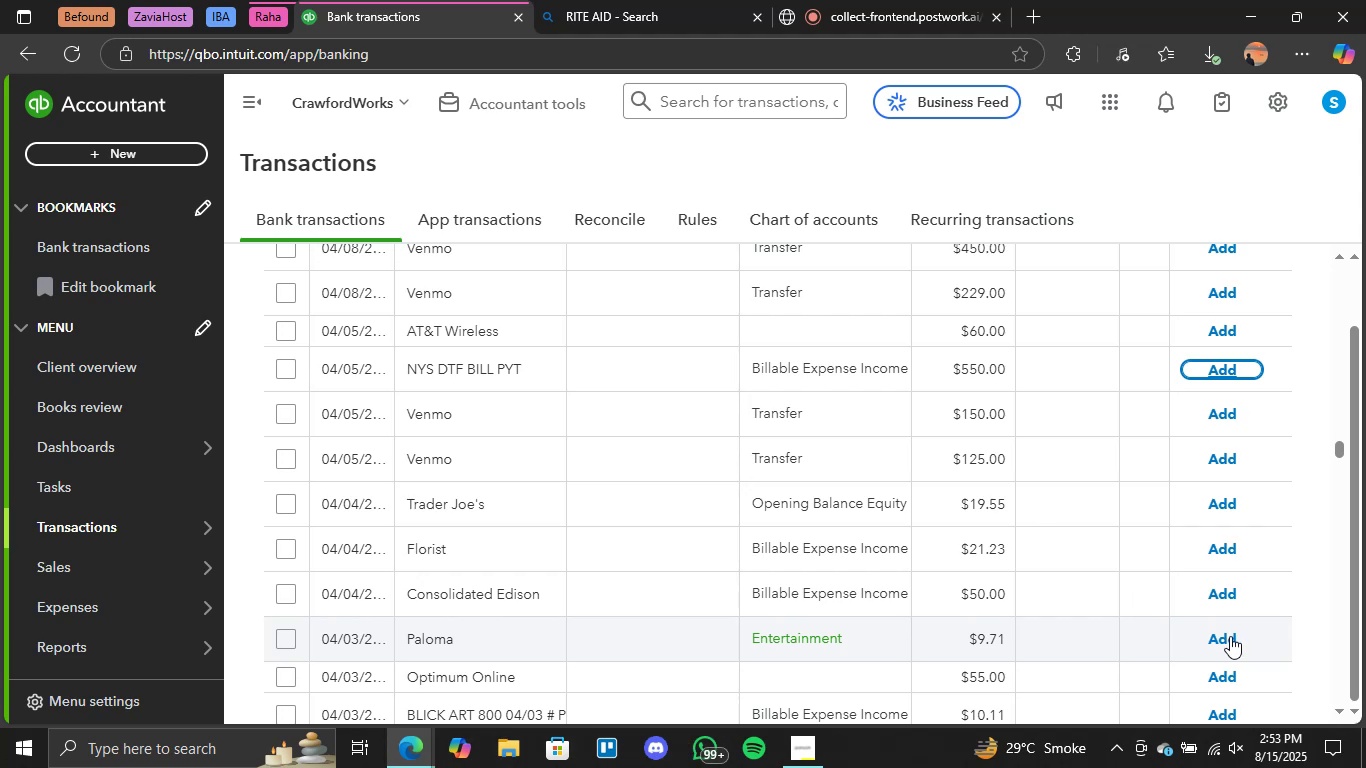 
left_click([1230, 636])
 